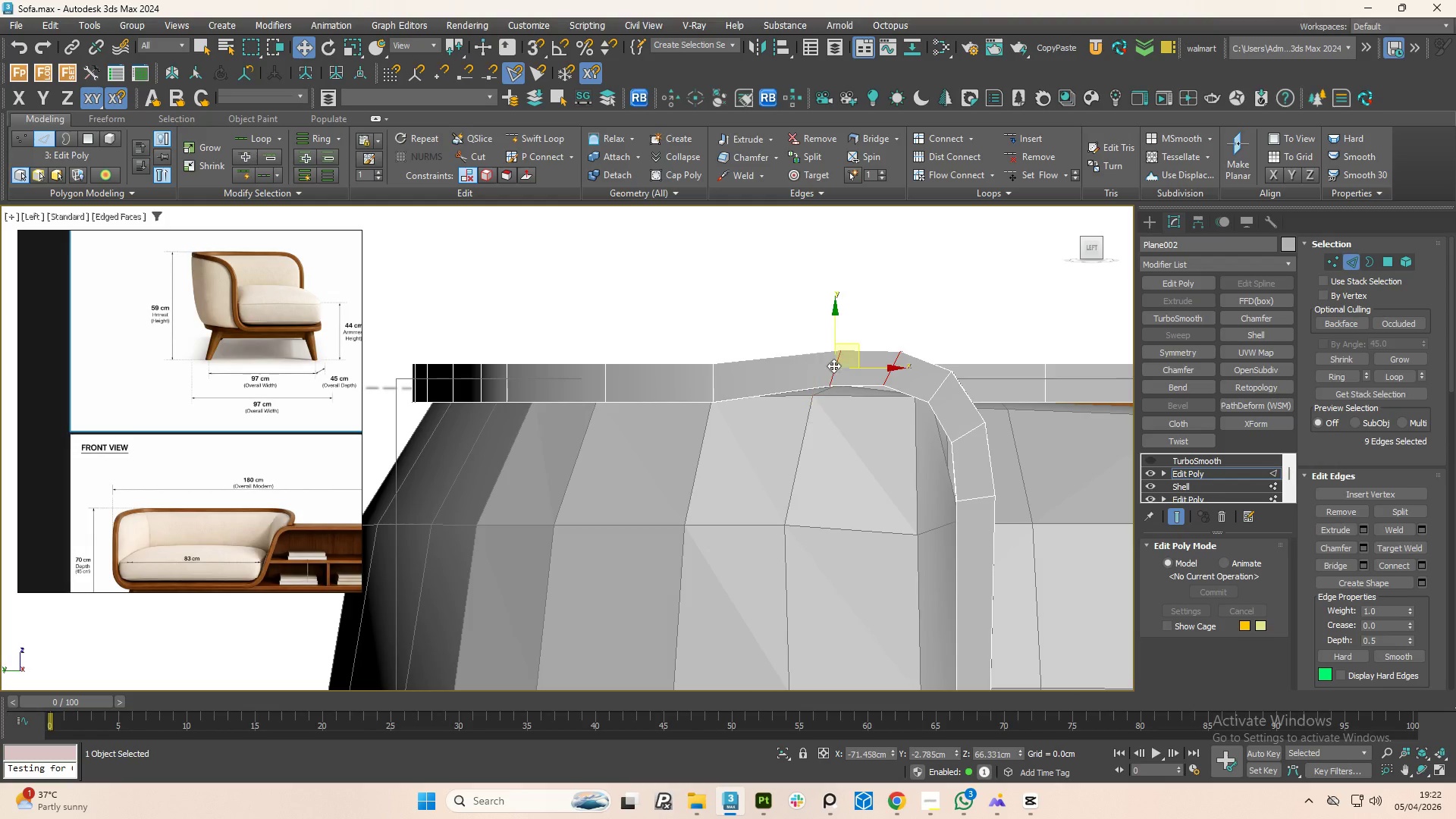 
double_click([833, 366])
 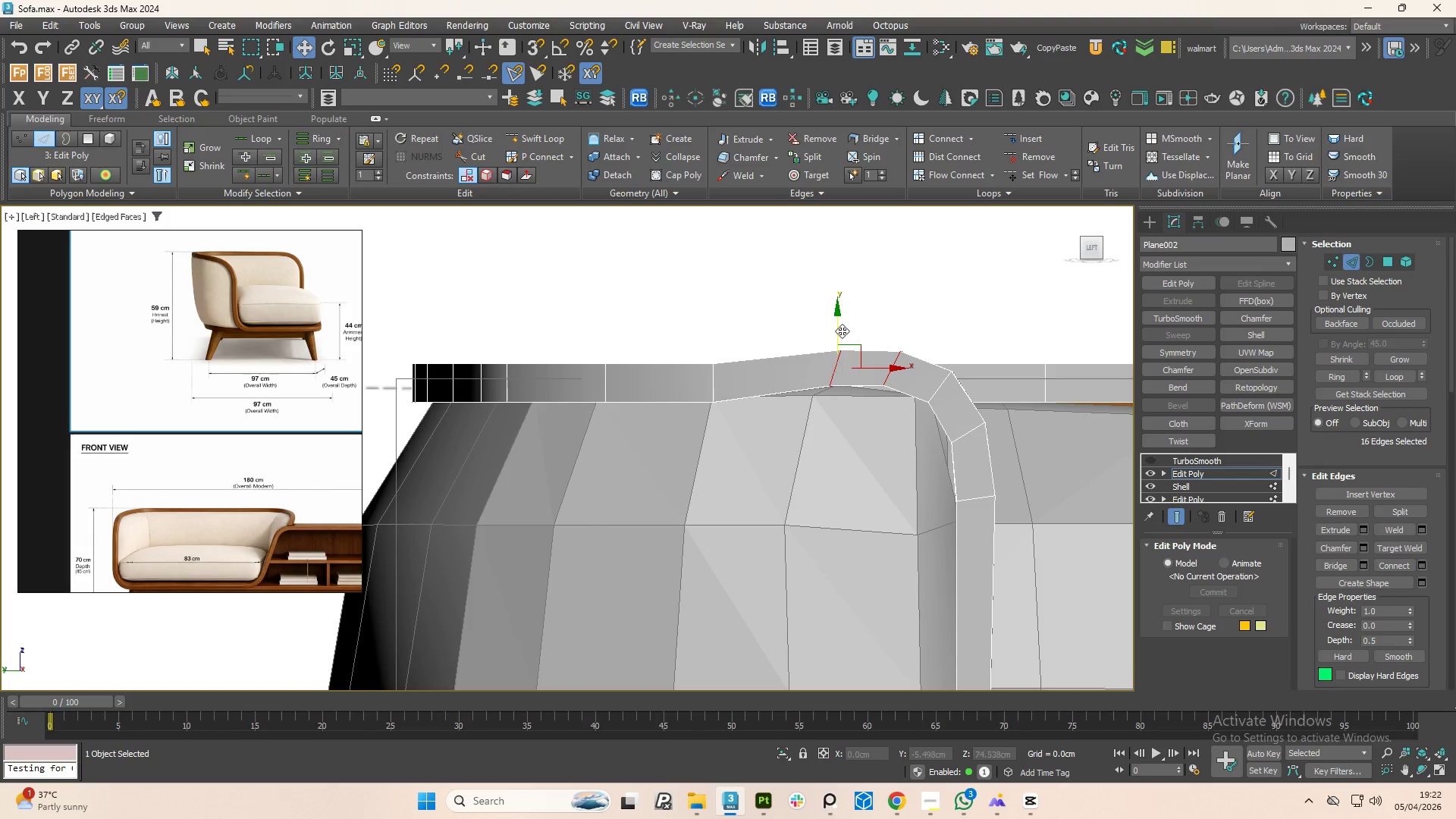 
left_click_drag(start_coordinate=[839, 328], to_coordinate=[846, 339])
 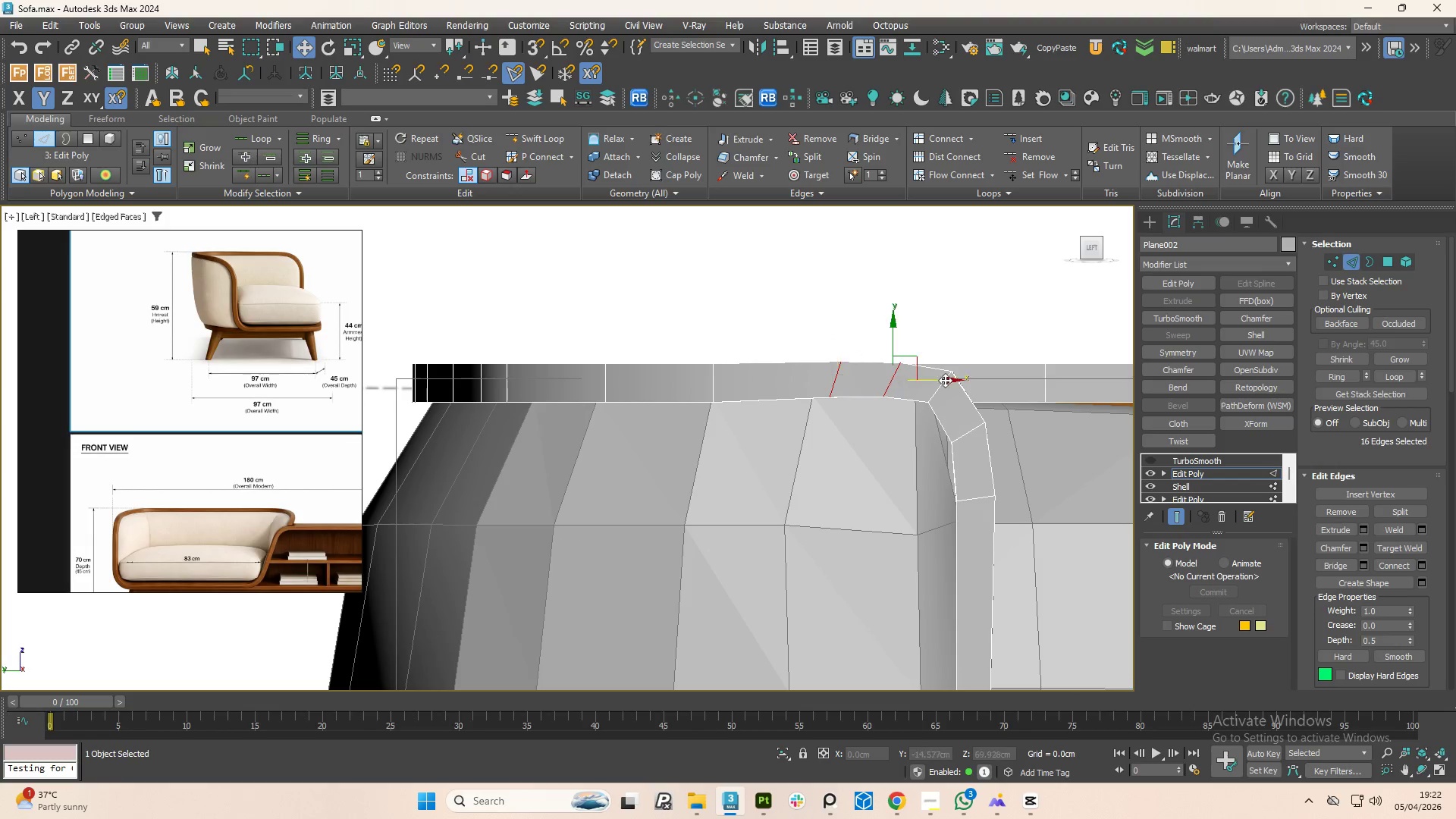 
hold_key(key=AltLeft, duration=0.84)
 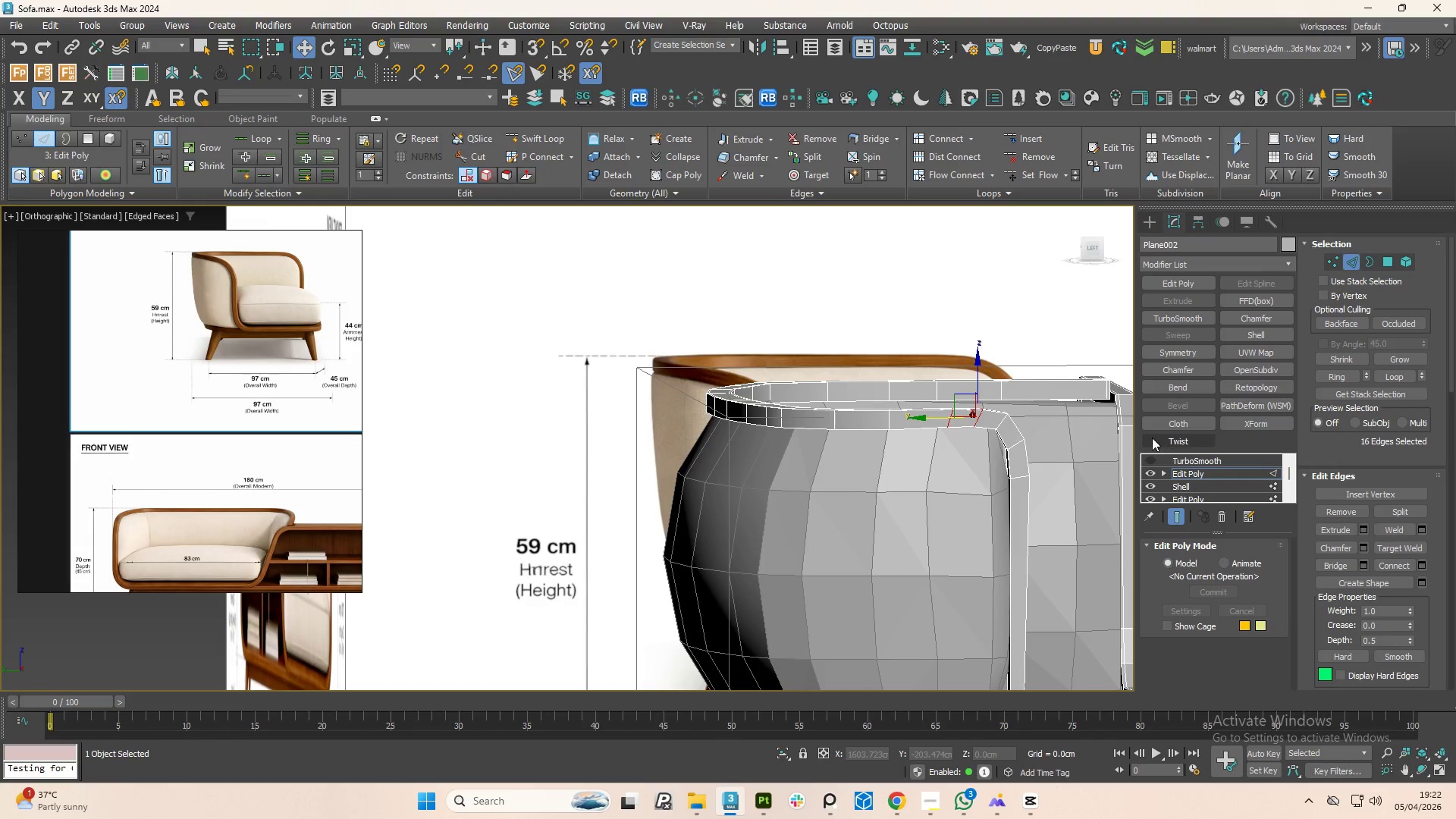 
scroll: coordinate [968, 413], scroll_direction: down, amount: 2.0
 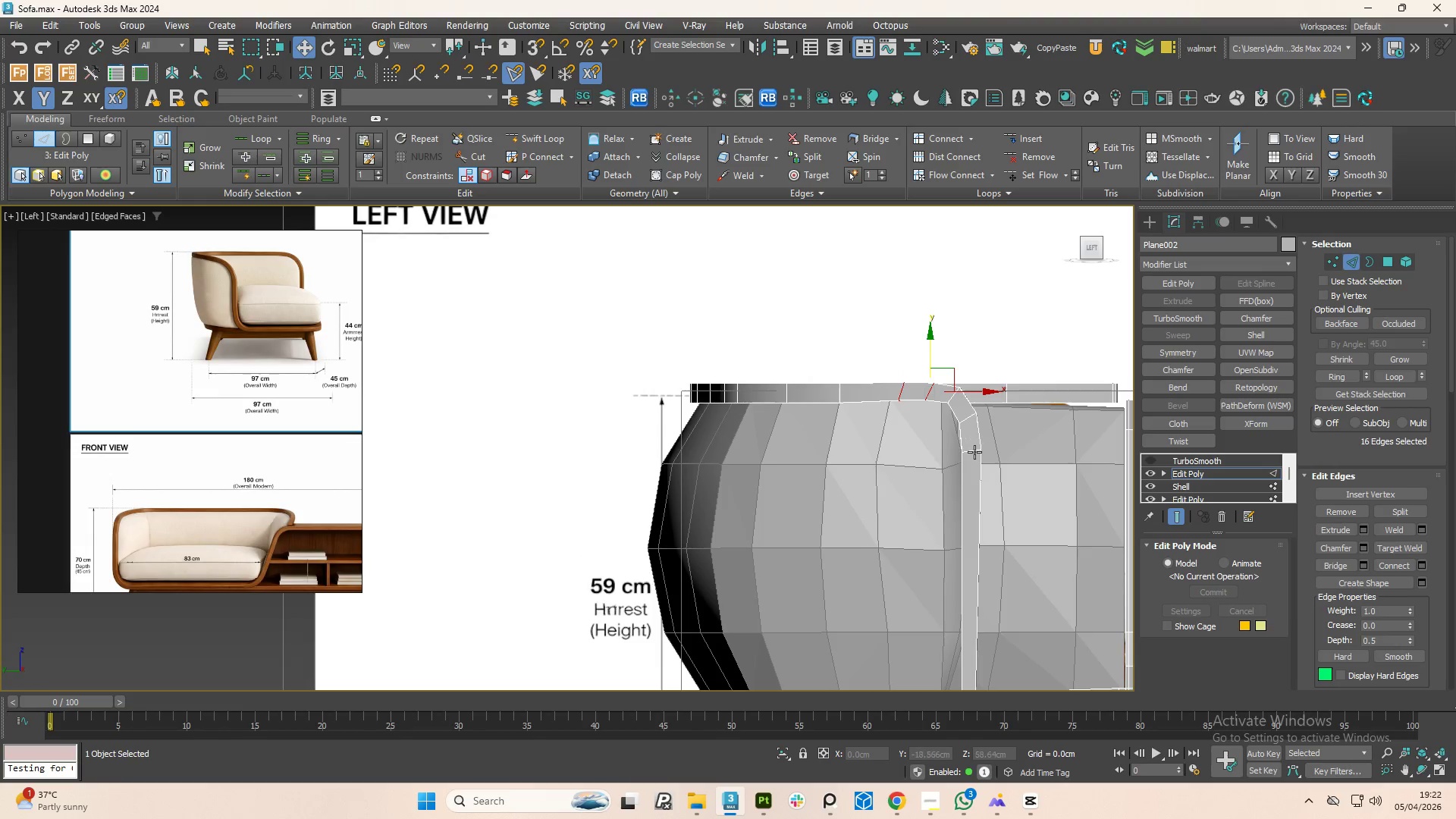 
left_click([1151, 459])
 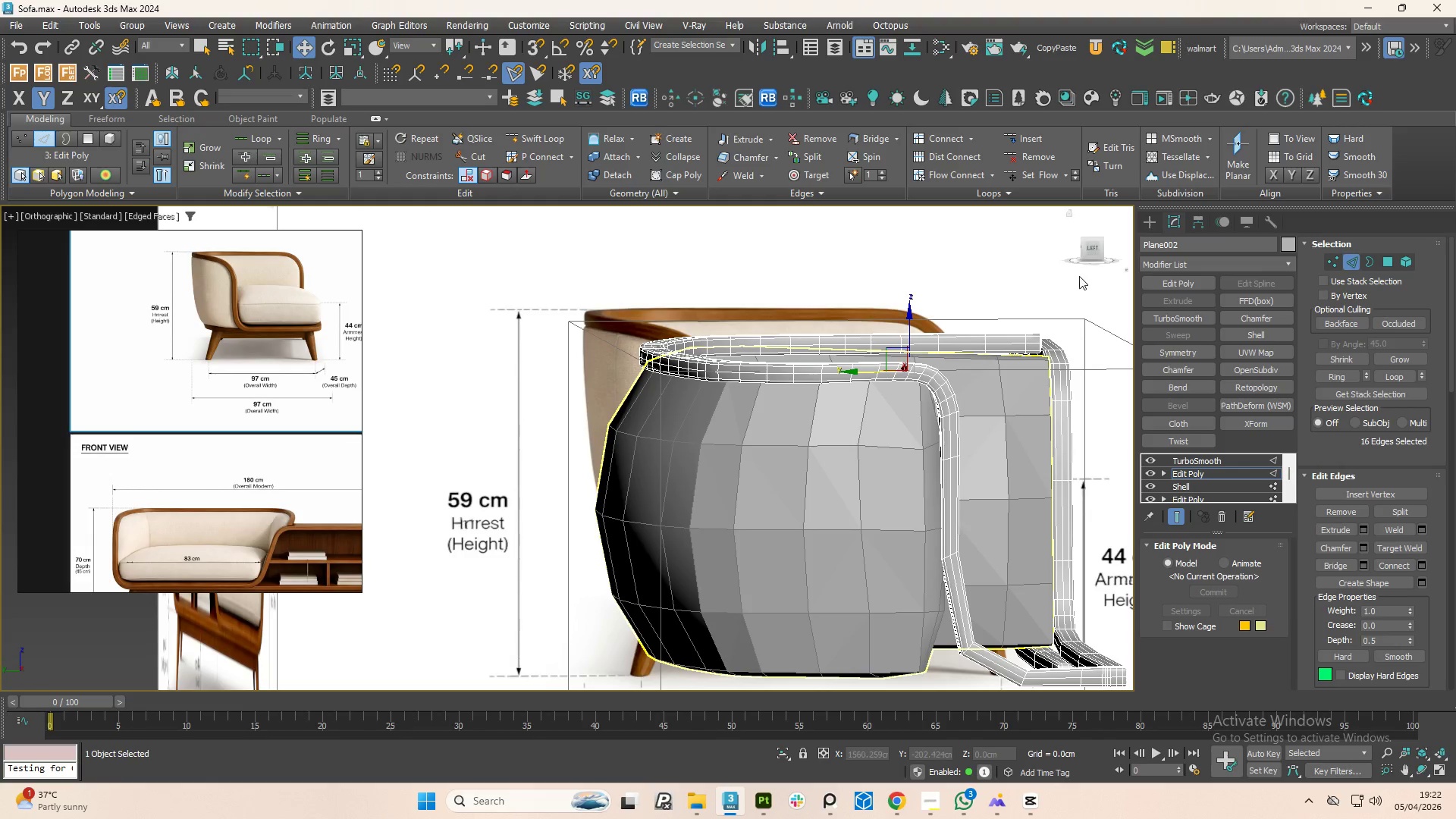 
left_click([1094, 255])
 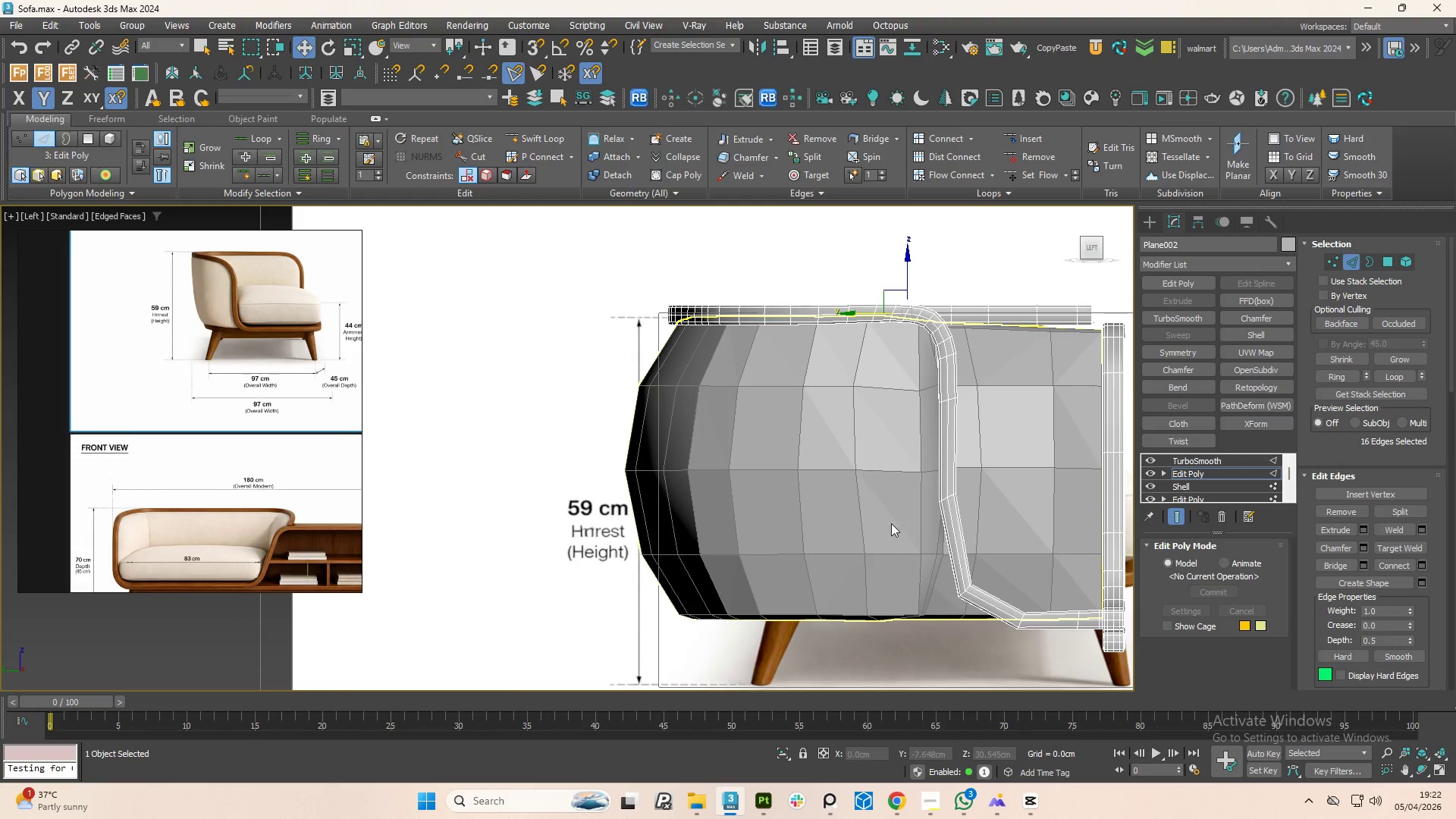 
key(Control+Z)
 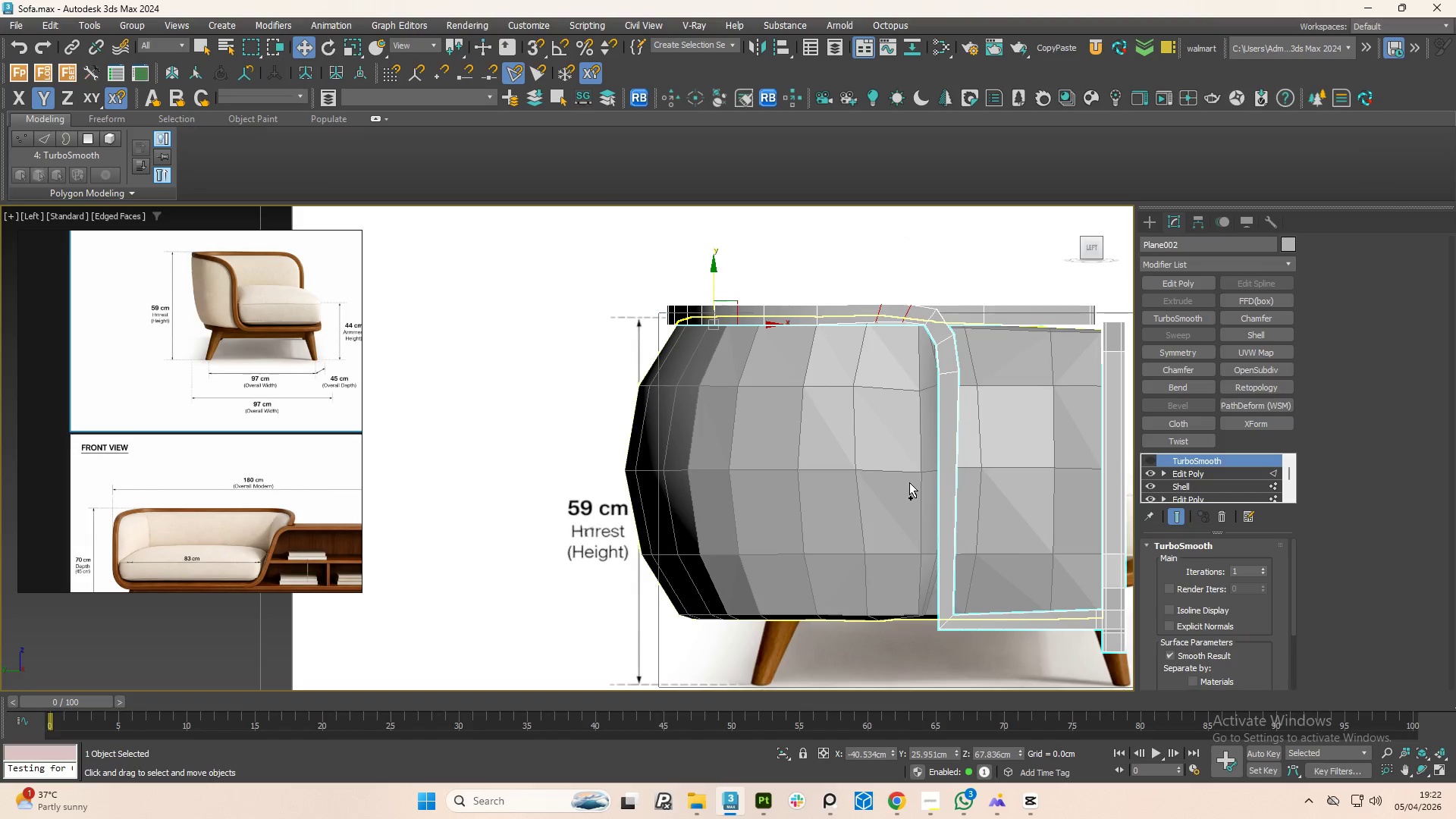 
key(1)
 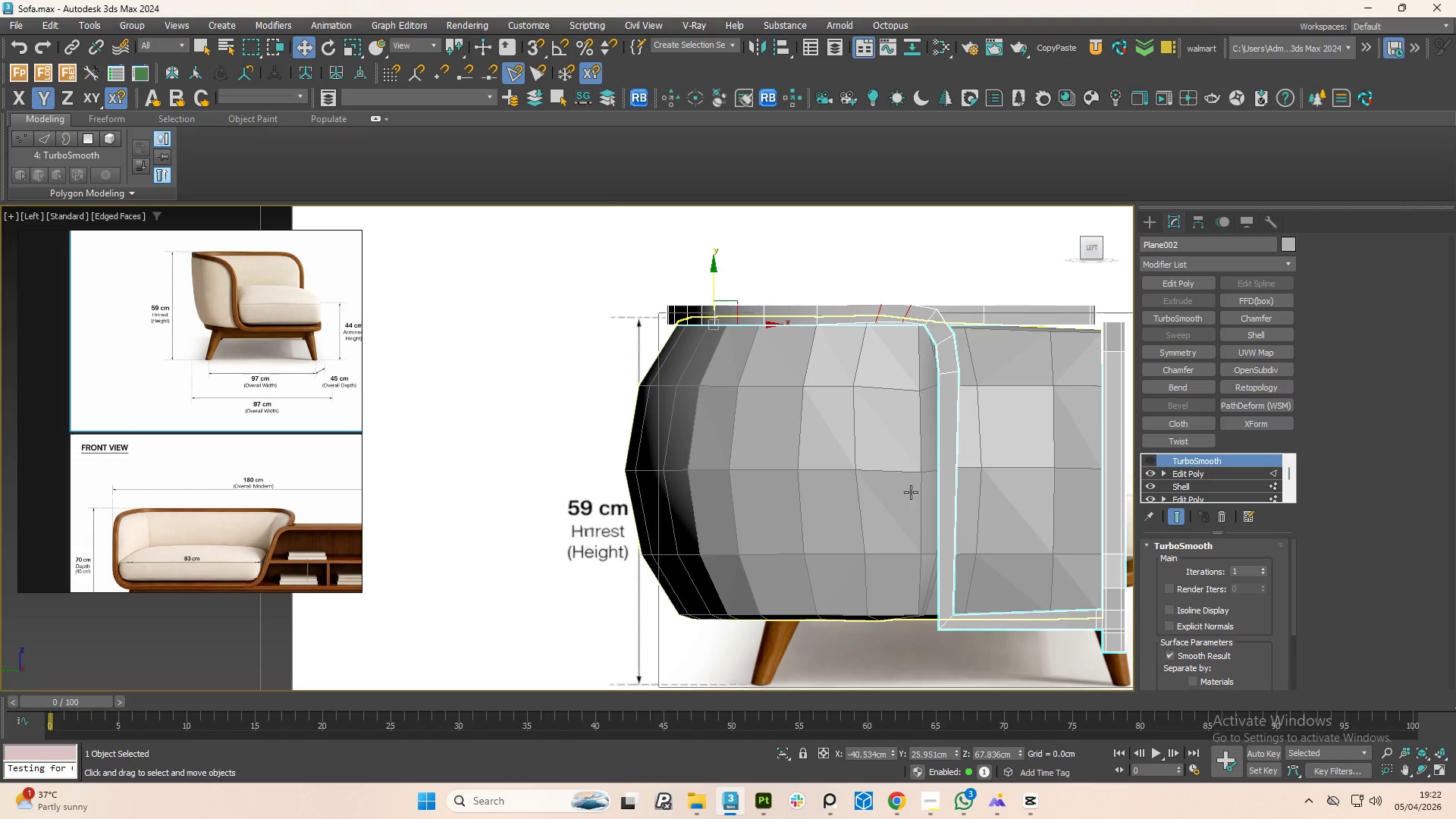 
key(1)
 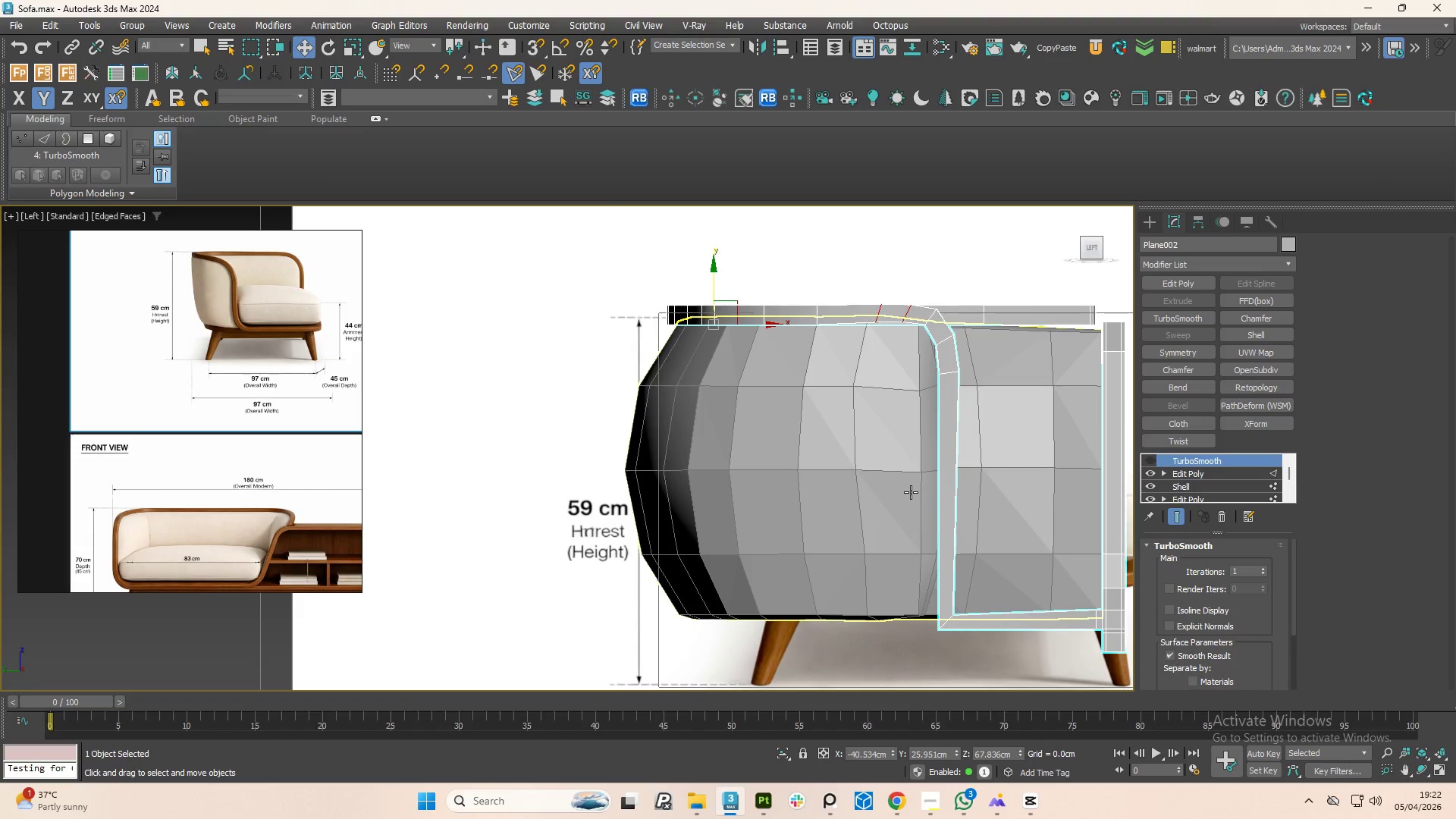 
left_click([911, 492])
 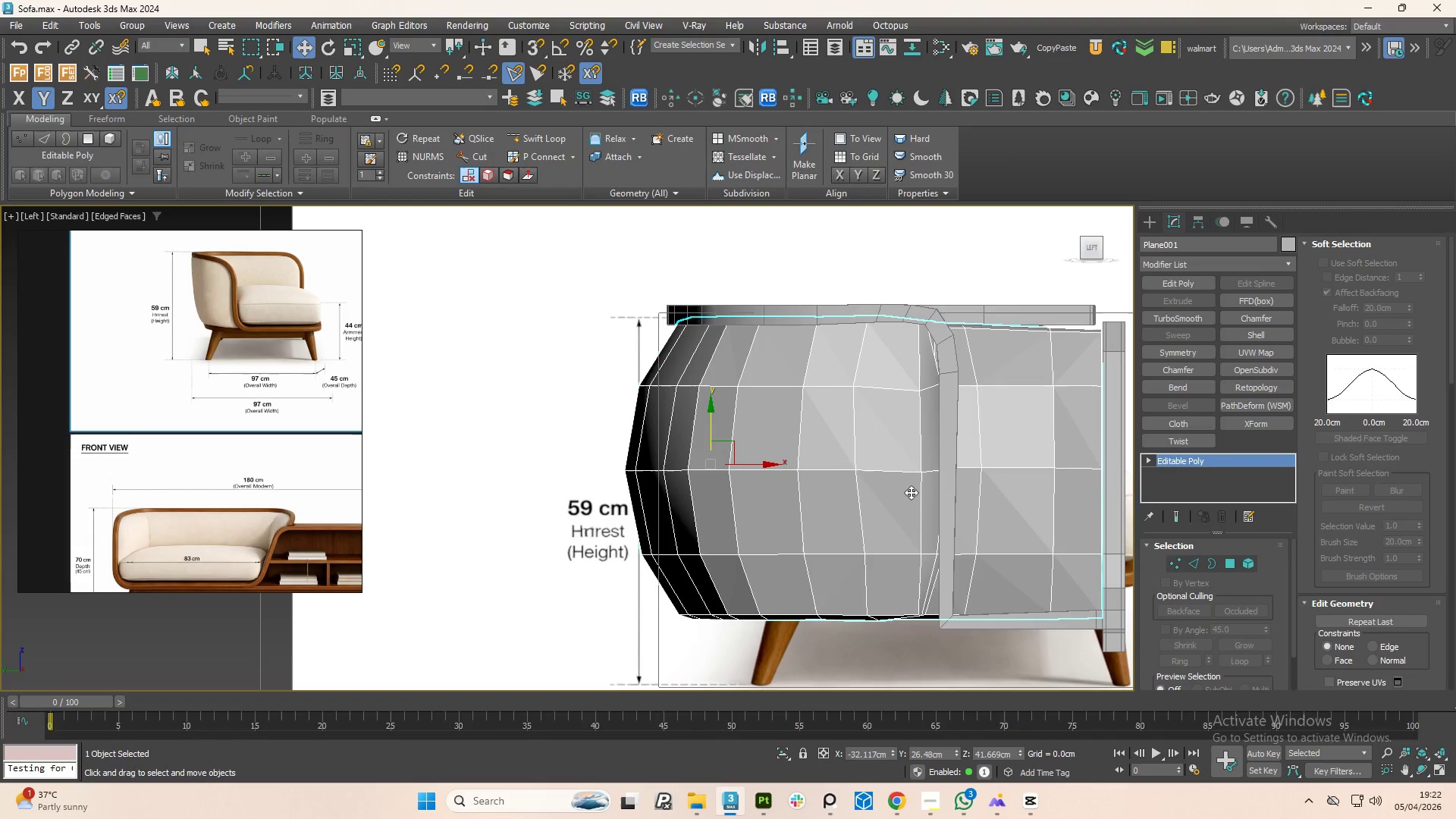 
key(1)
 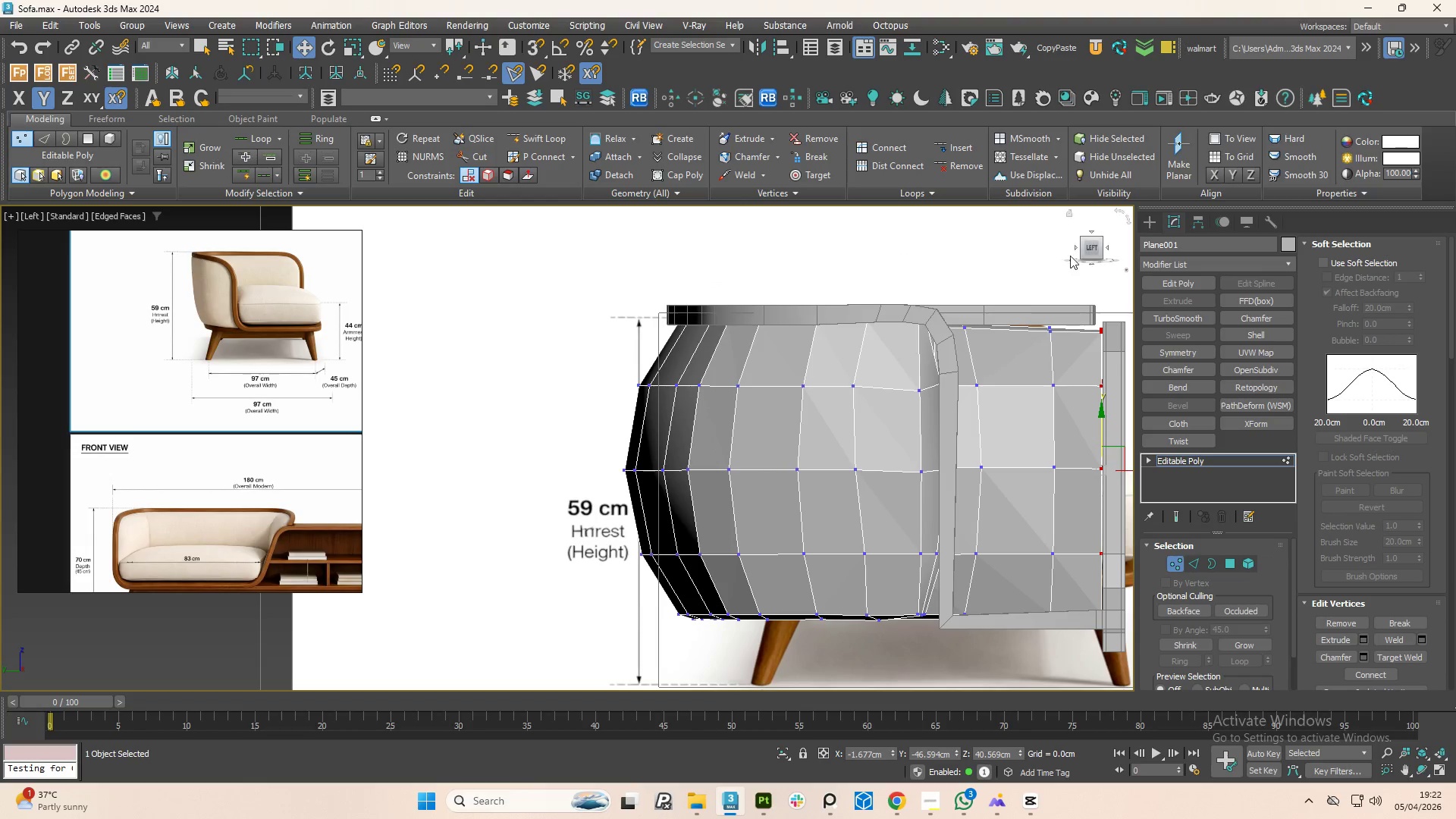 
left_click([1090, 248])
 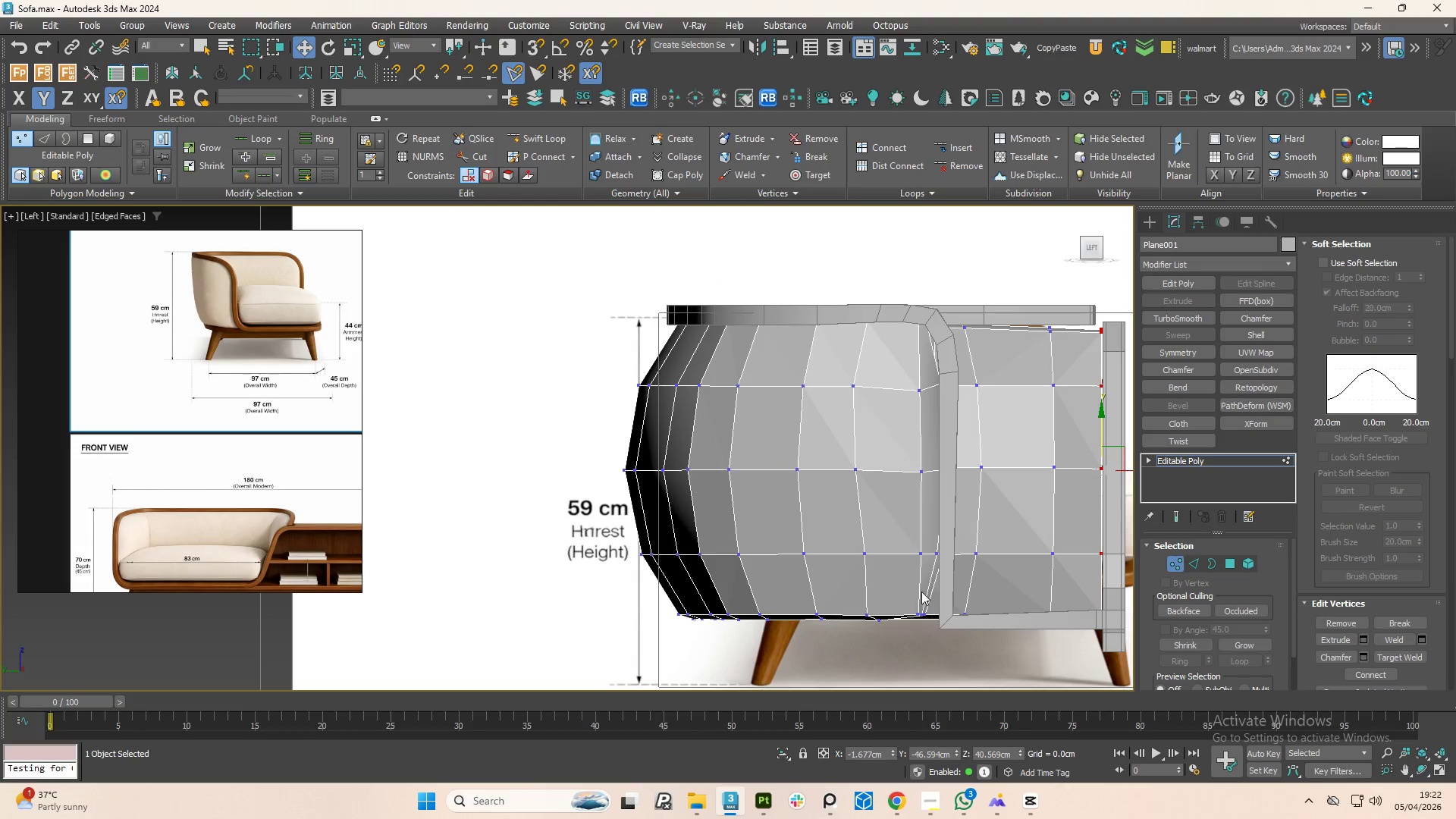 
hold_key(key=AltLeft, duration=1.53)
 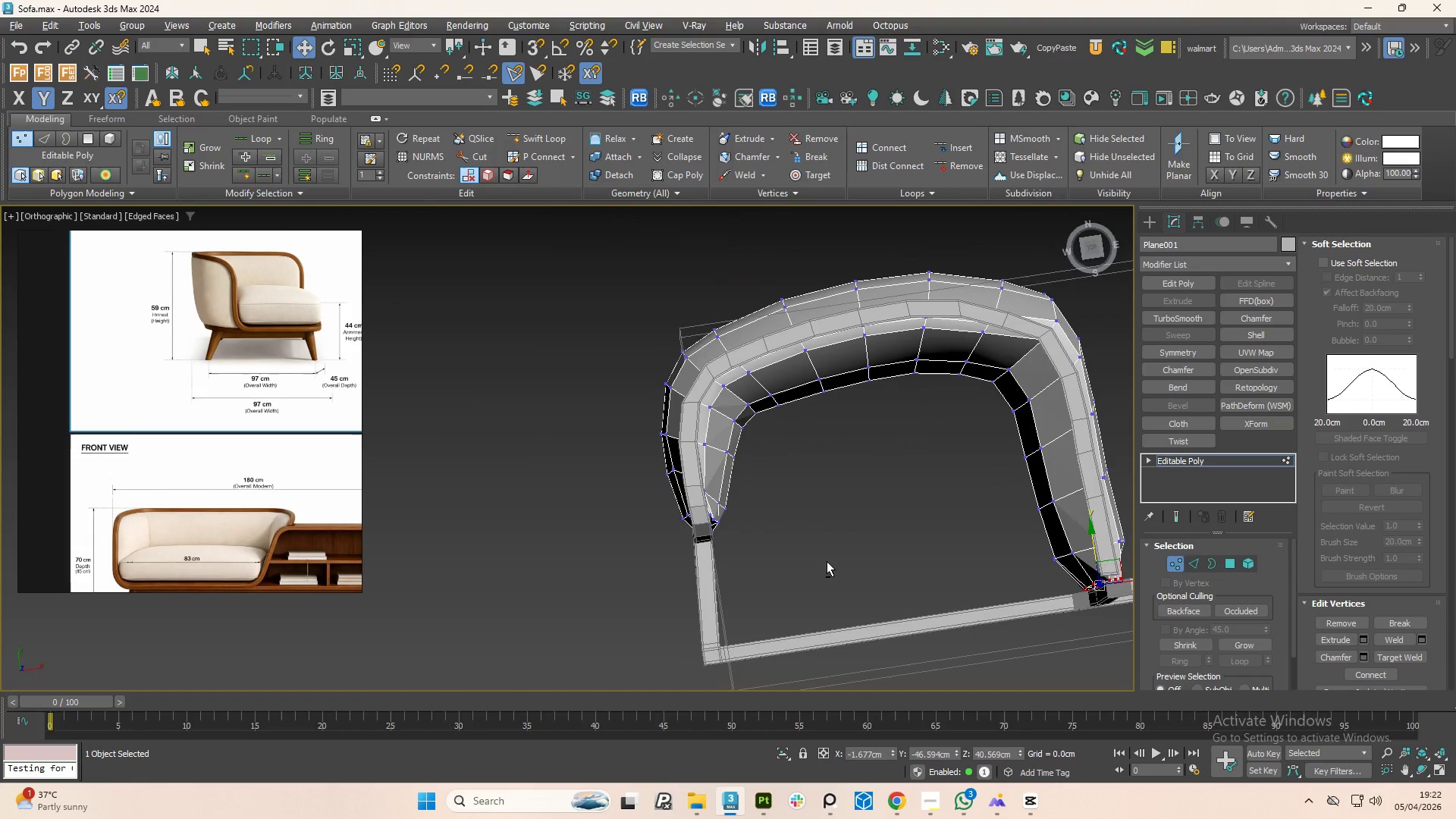 
scroll: coordinate [943, 397], scroll_direction: down, amount: 1.0
 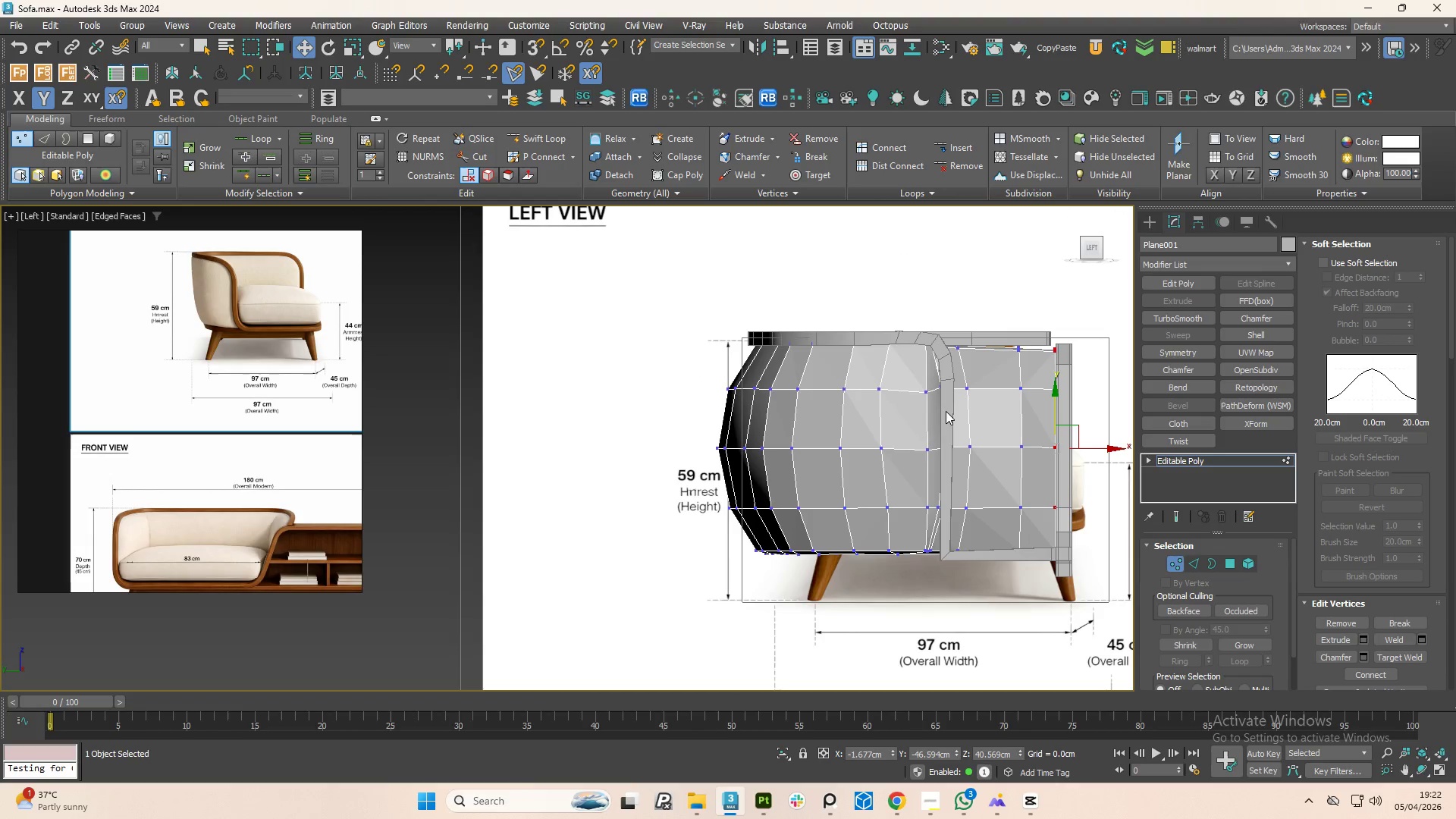 
key(Alt+AltLeft)
 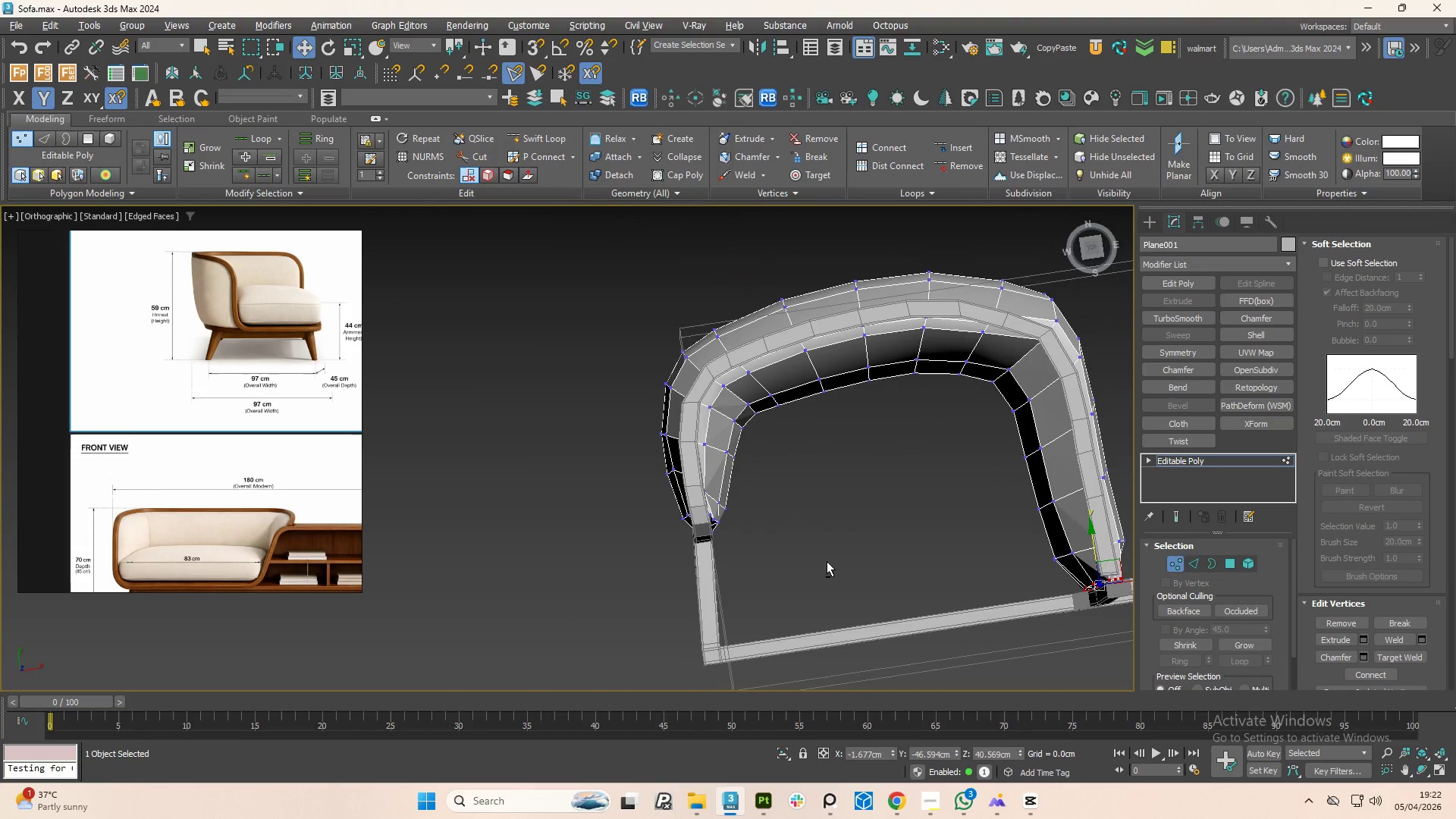 
key(Alt+AltLeft)
 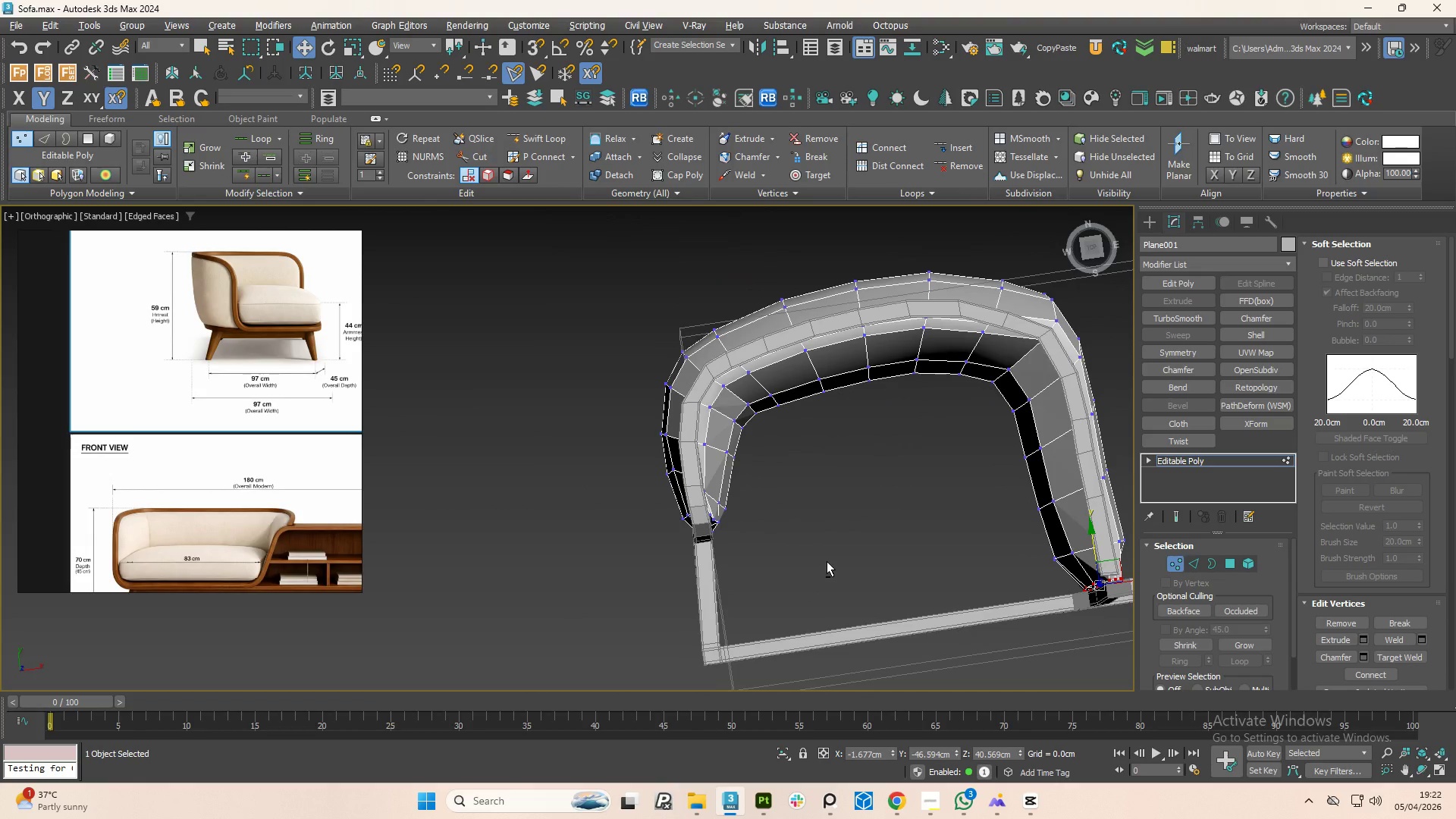 
key(Alt+AltLeft)
 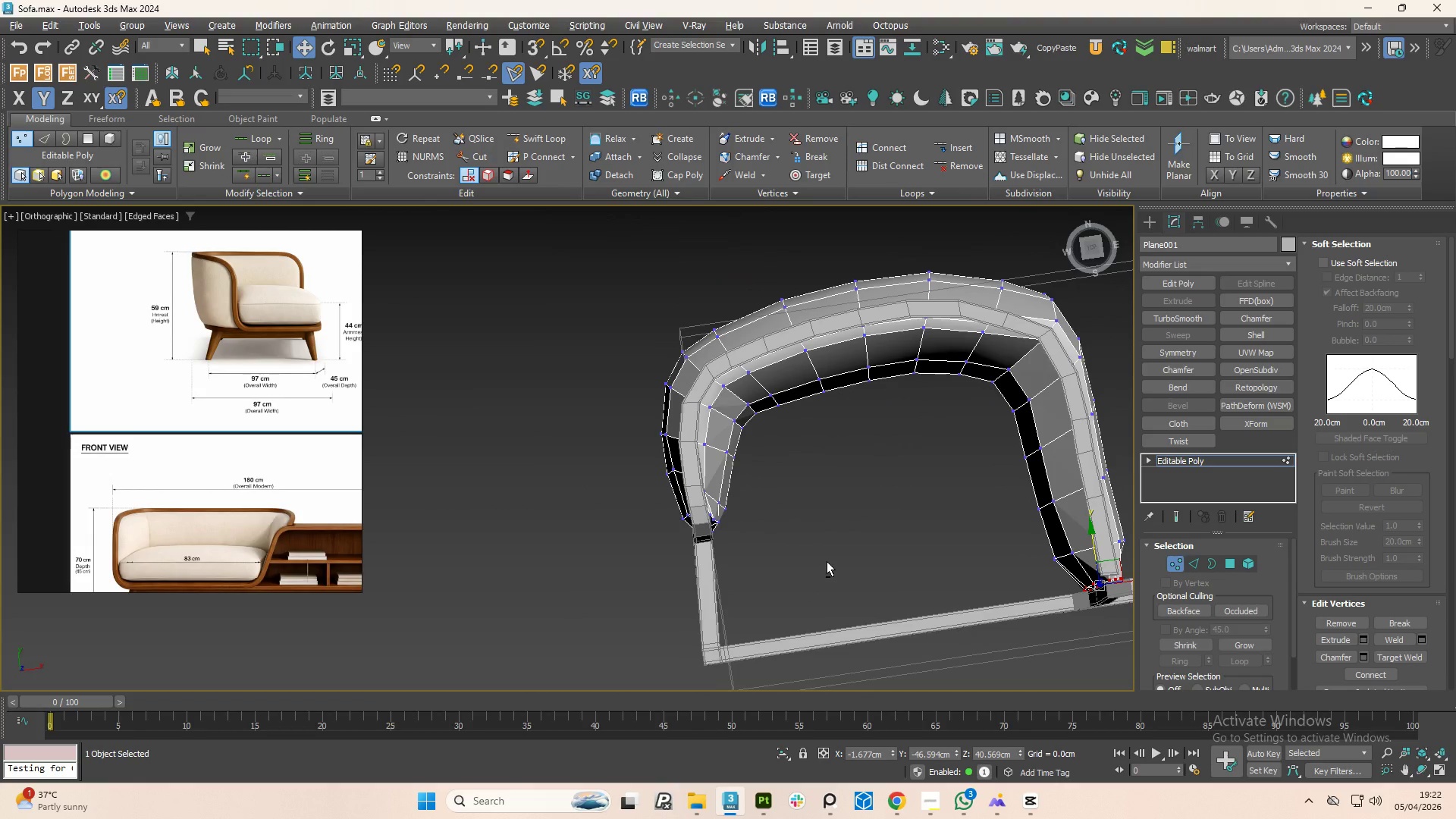 
key(Alt+AltLeft)
 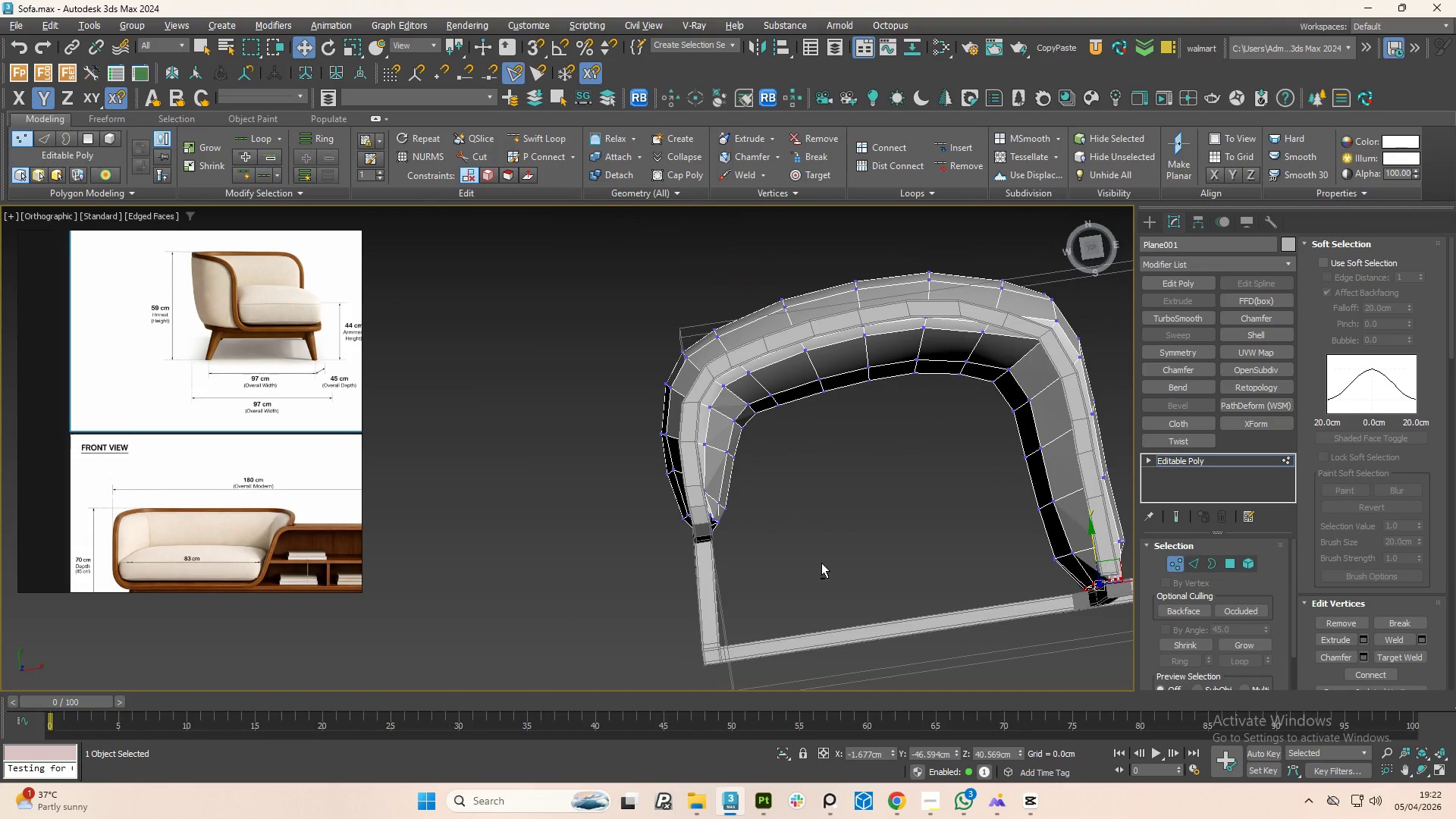 
key(Alt+AltLeft)
 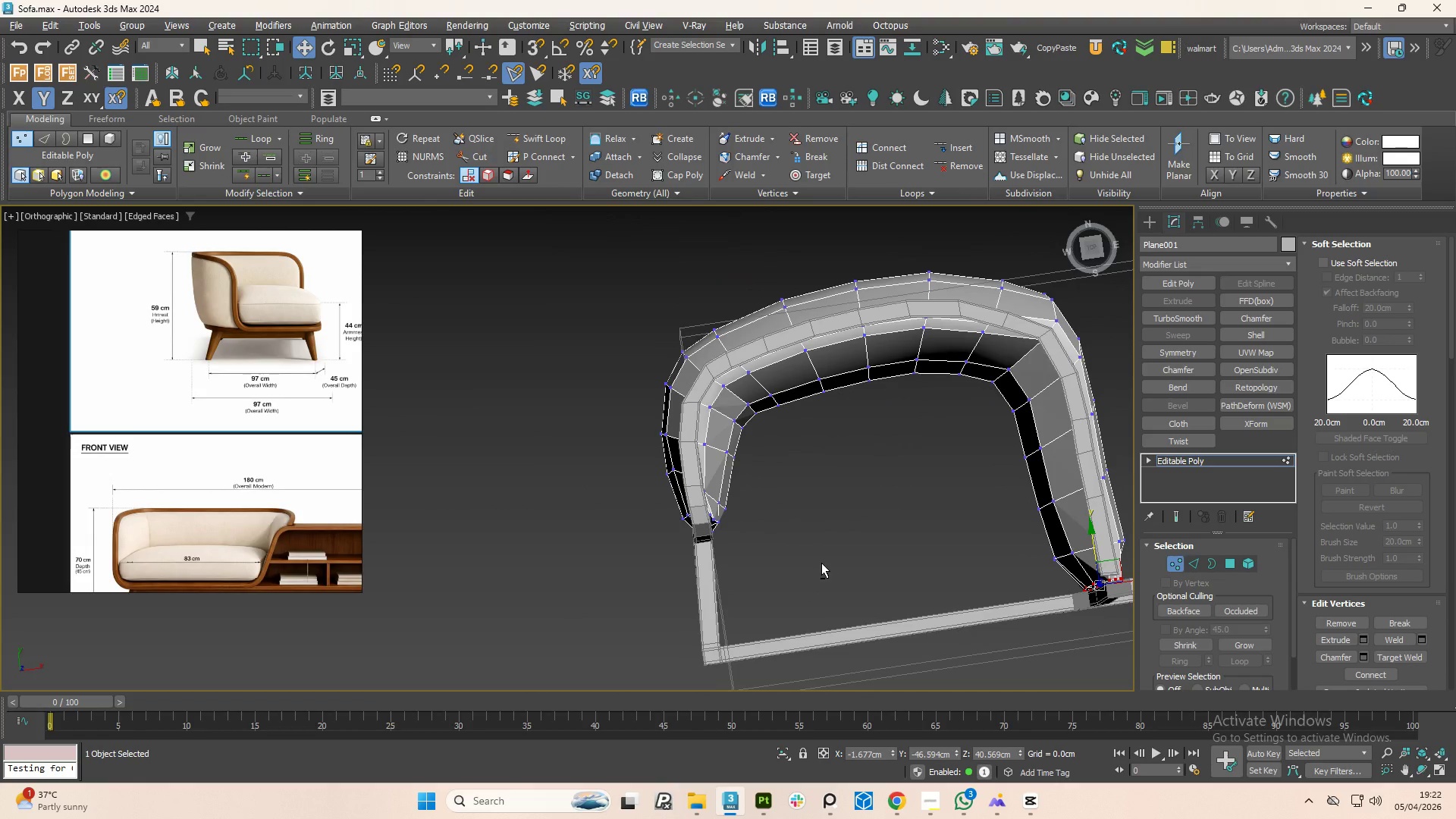 
key(Alt+AltLeft)
 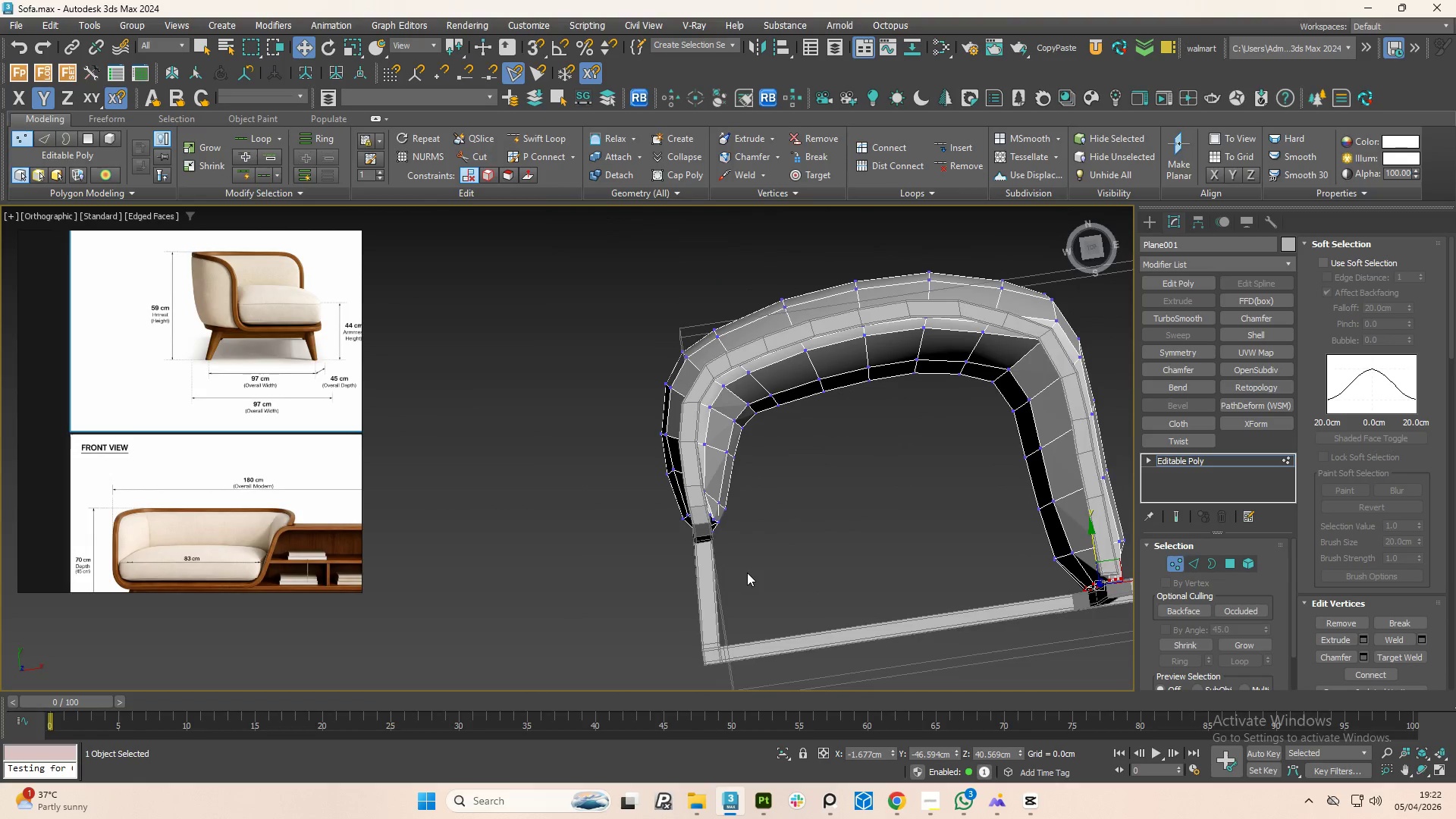 
left_click_drag(start_coordinate=[747, 573], to_coordinate=[670, 516])
 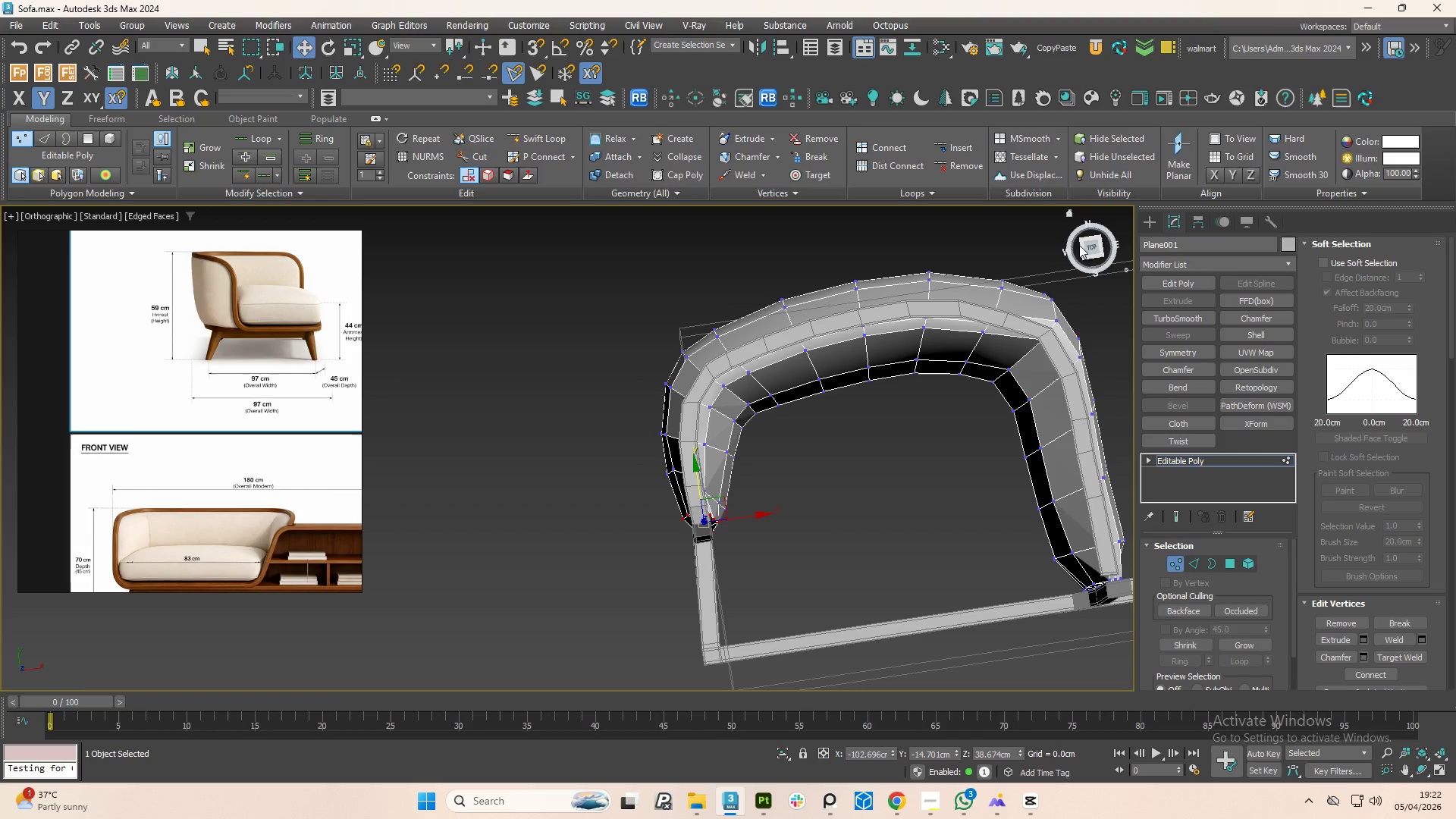 
left_click([1088, 244])
 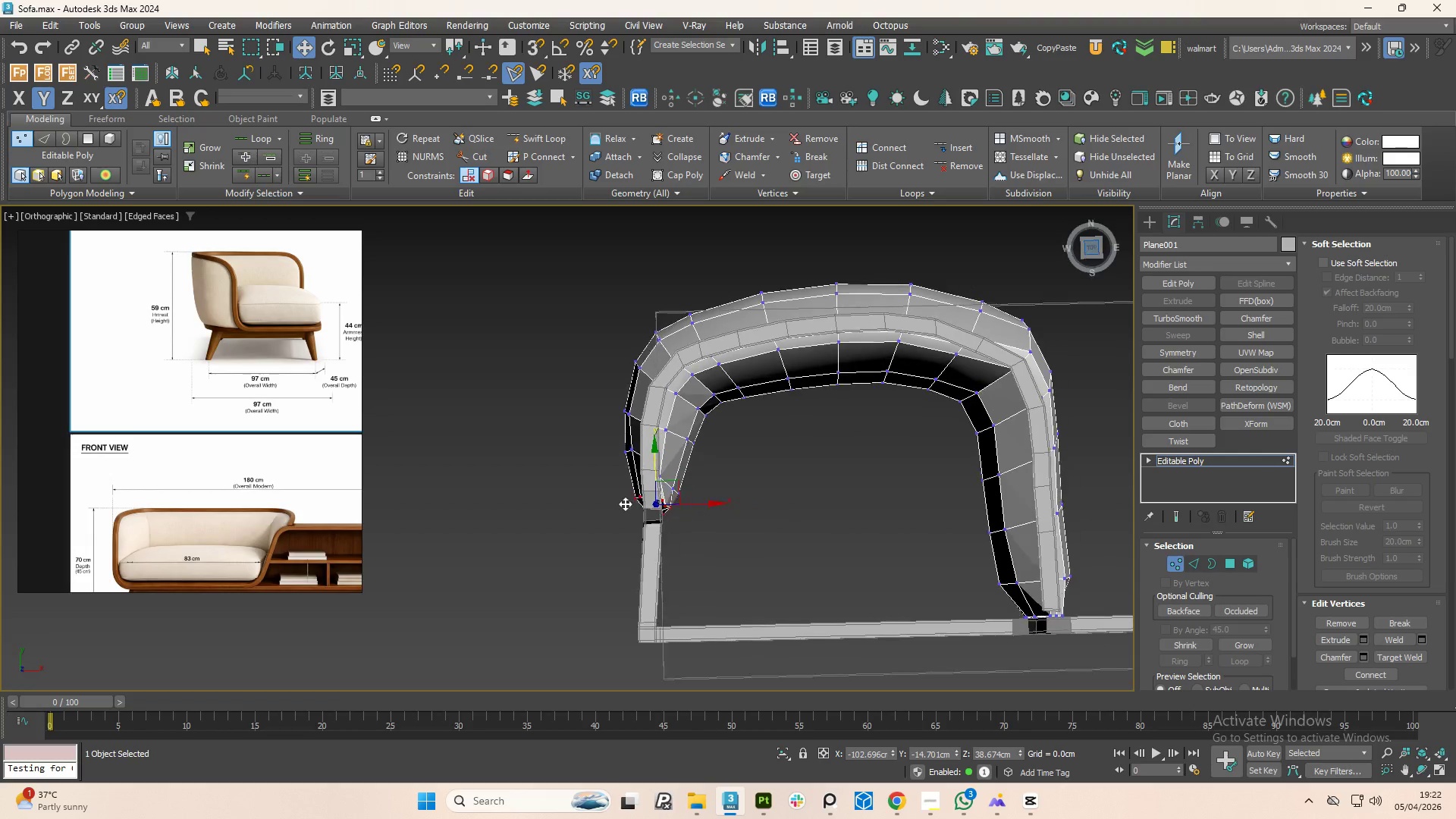 
hold_key(key=ControlLeft, duration=1.5)
 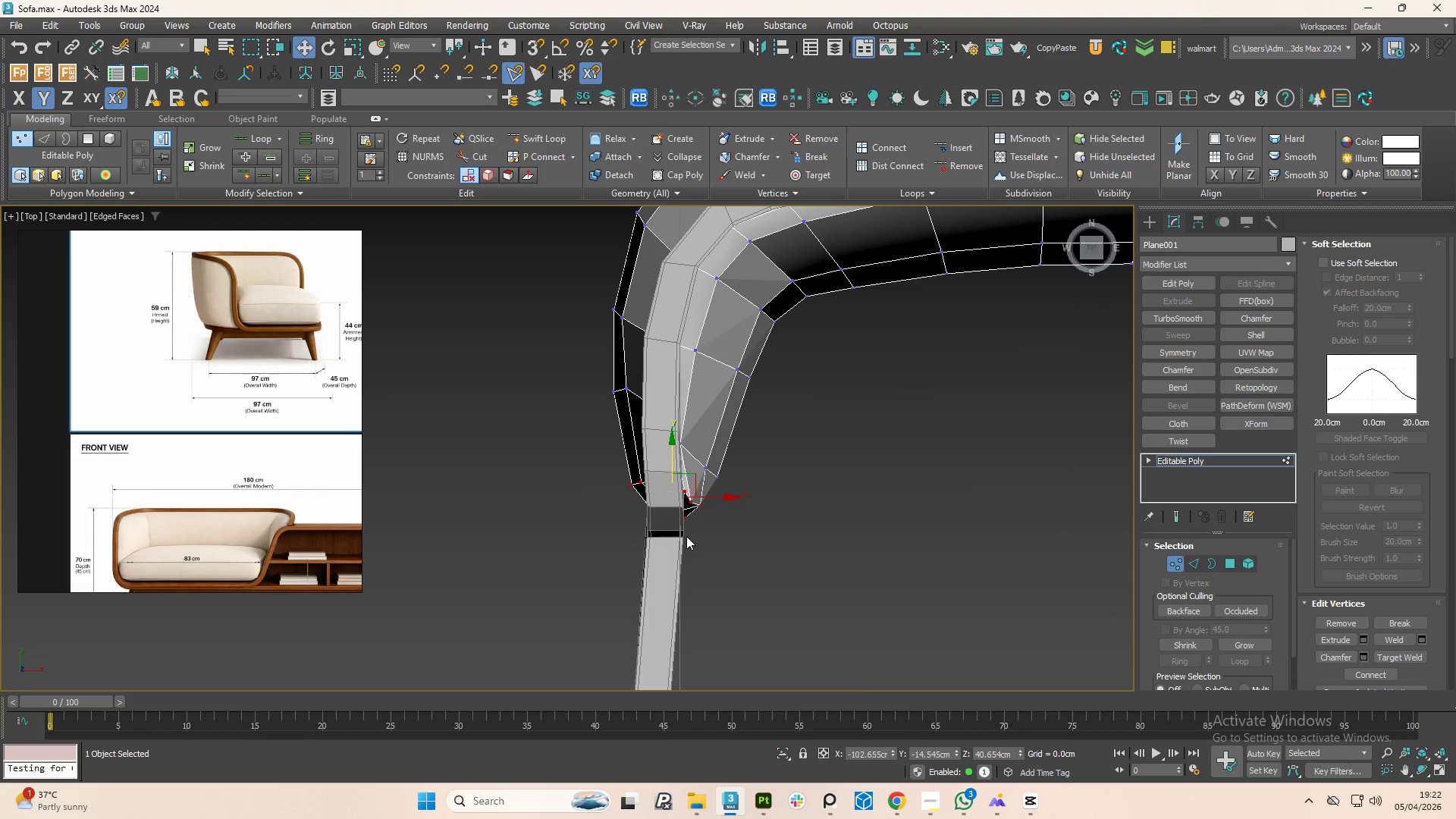 
scroll: coordinate [624, 504], scroll_direction: up, amount: 3.0
 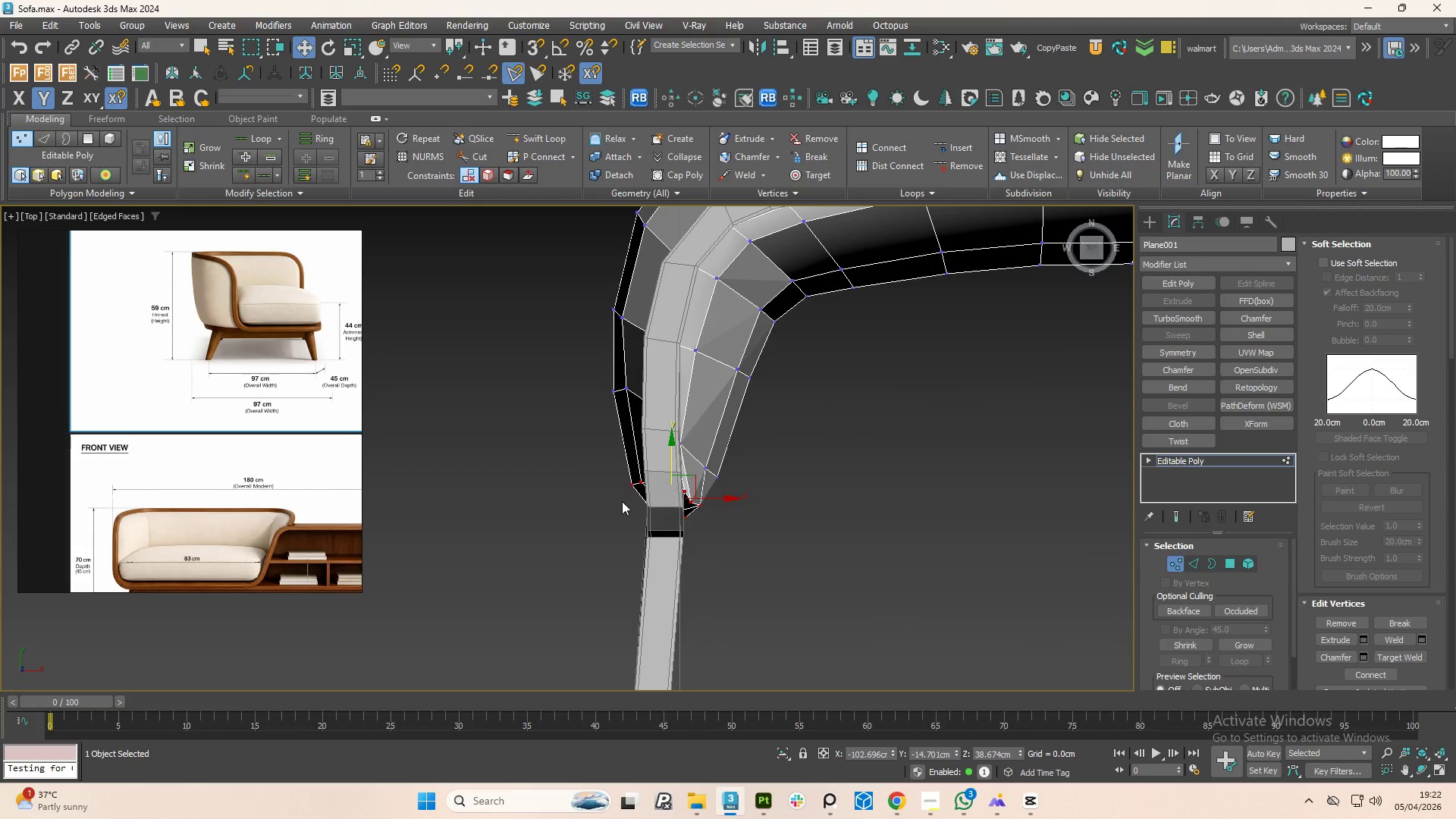 
left_click_drag(start_coordinate=[607, 476], to_coordinate=[708, 570])
 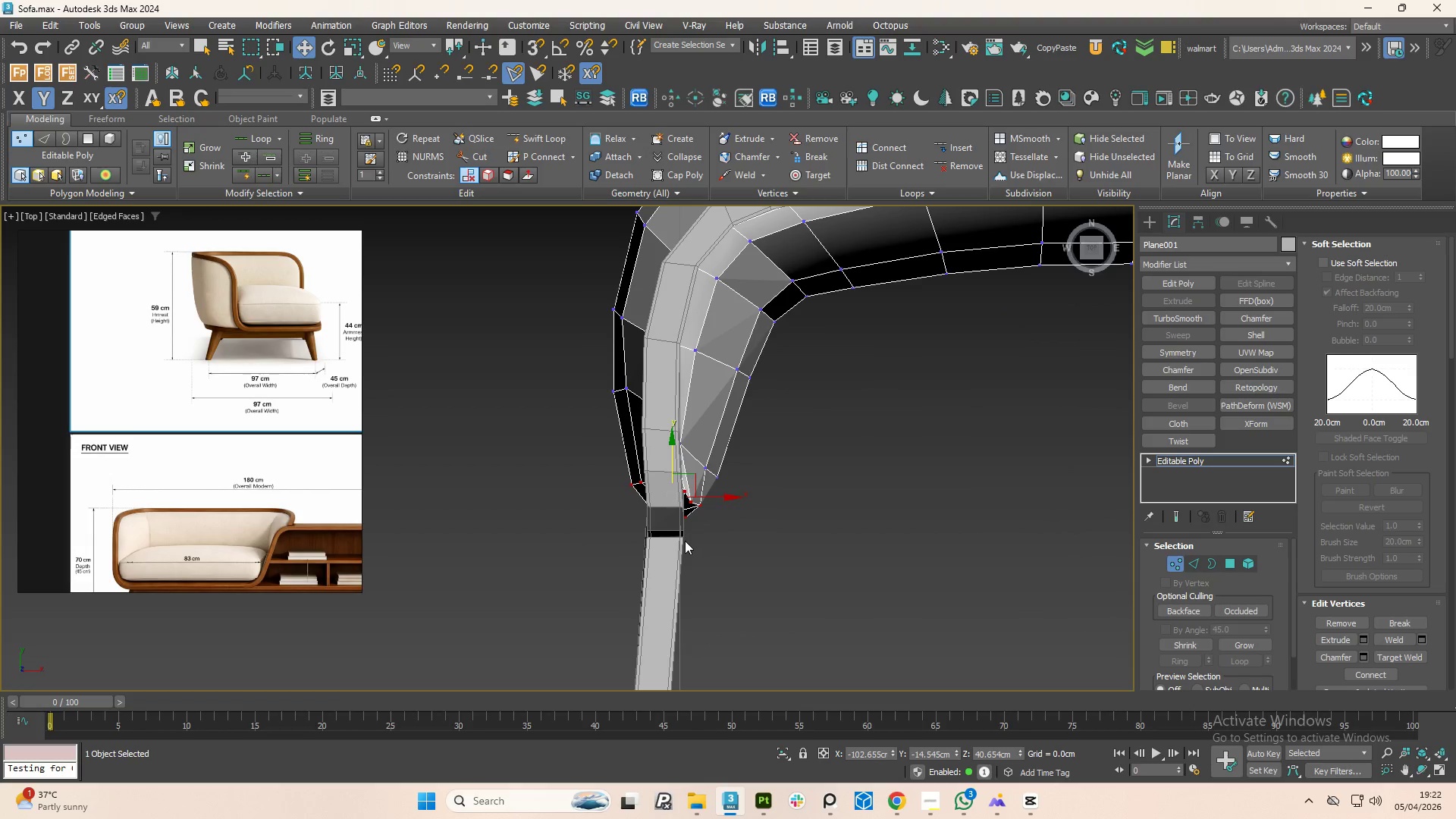 
key(Control+ControlLeft)
 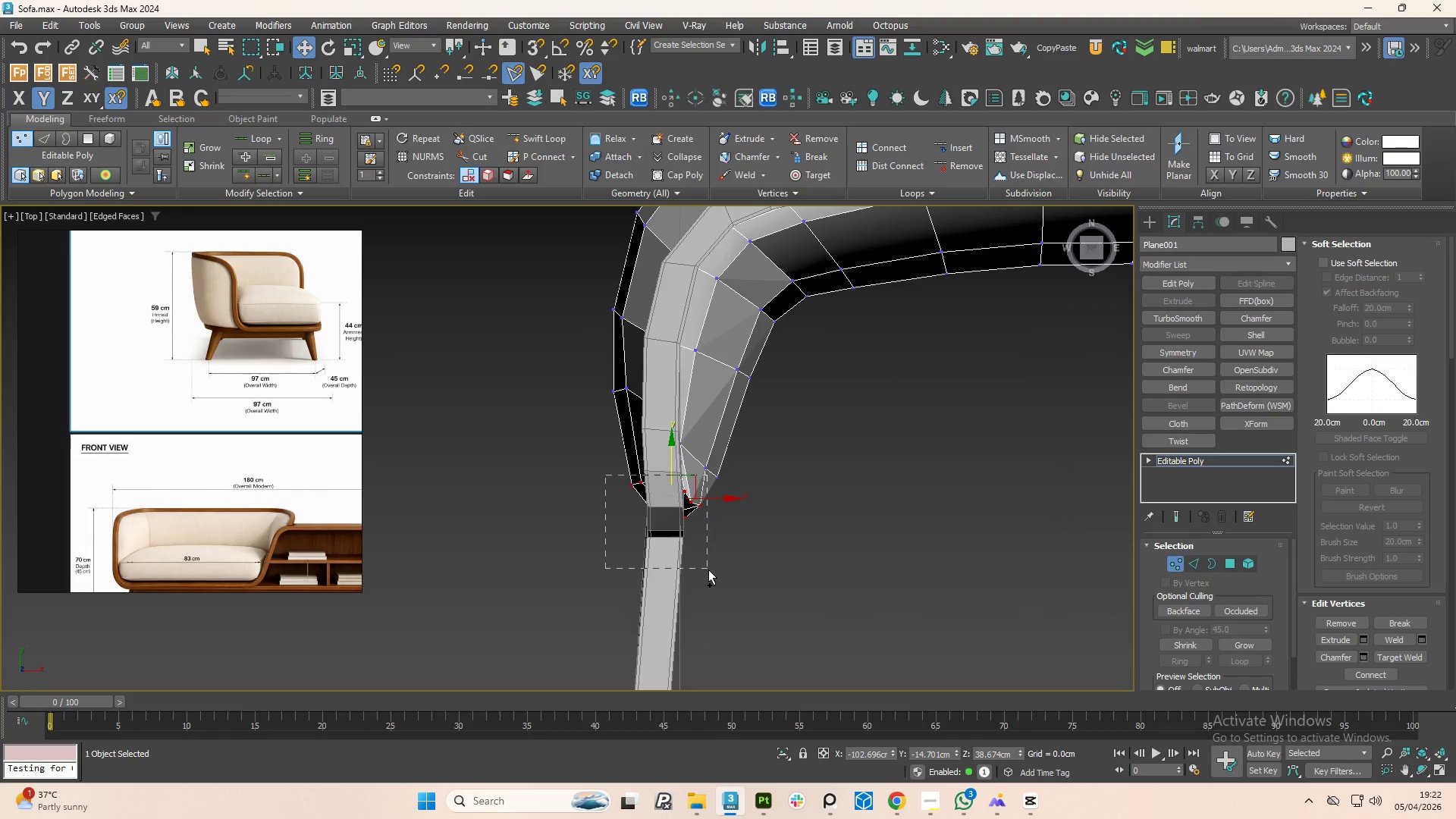 
key(Control+ControlLeft)
 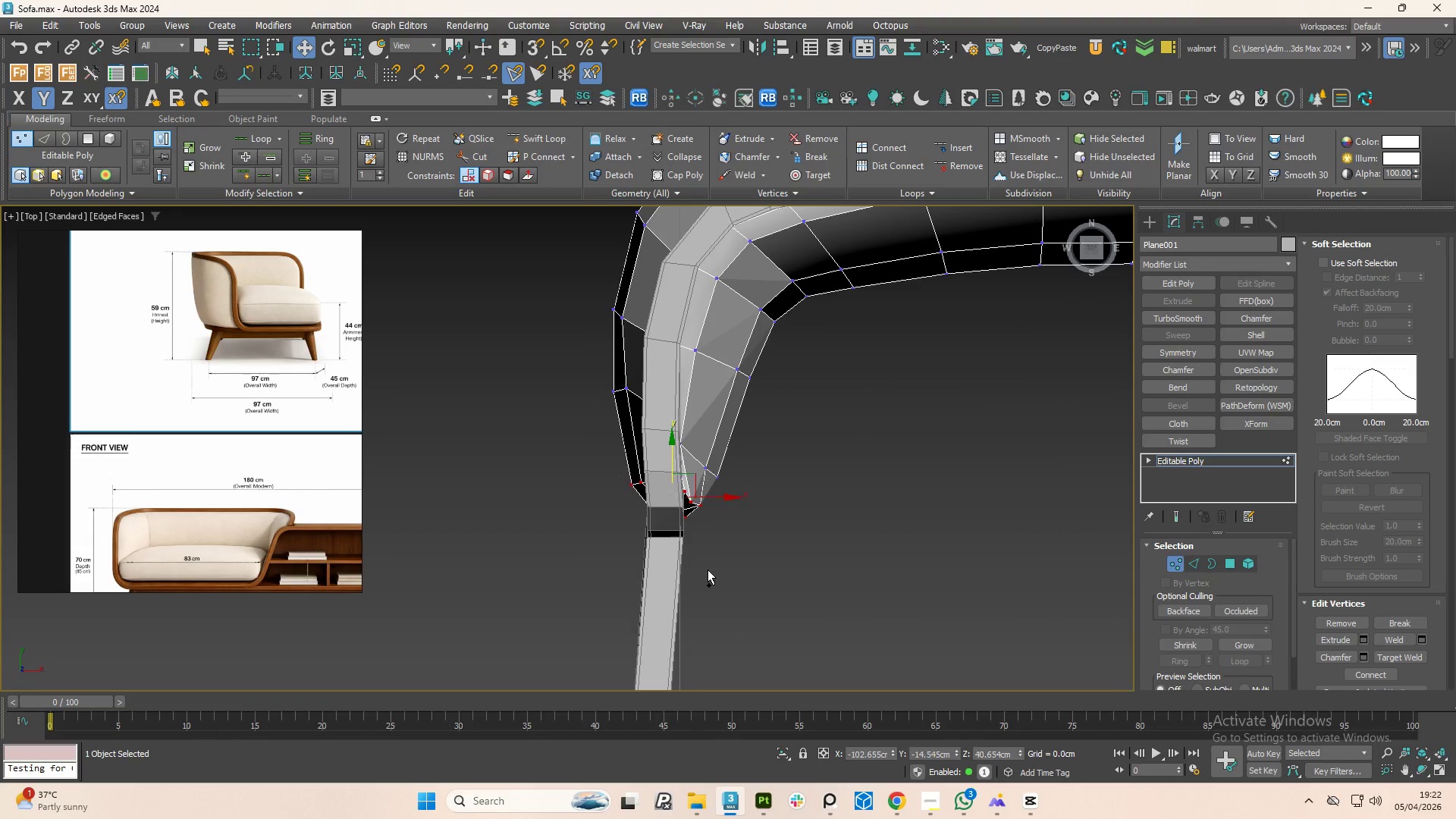 
key(Control+ControlLeft)
 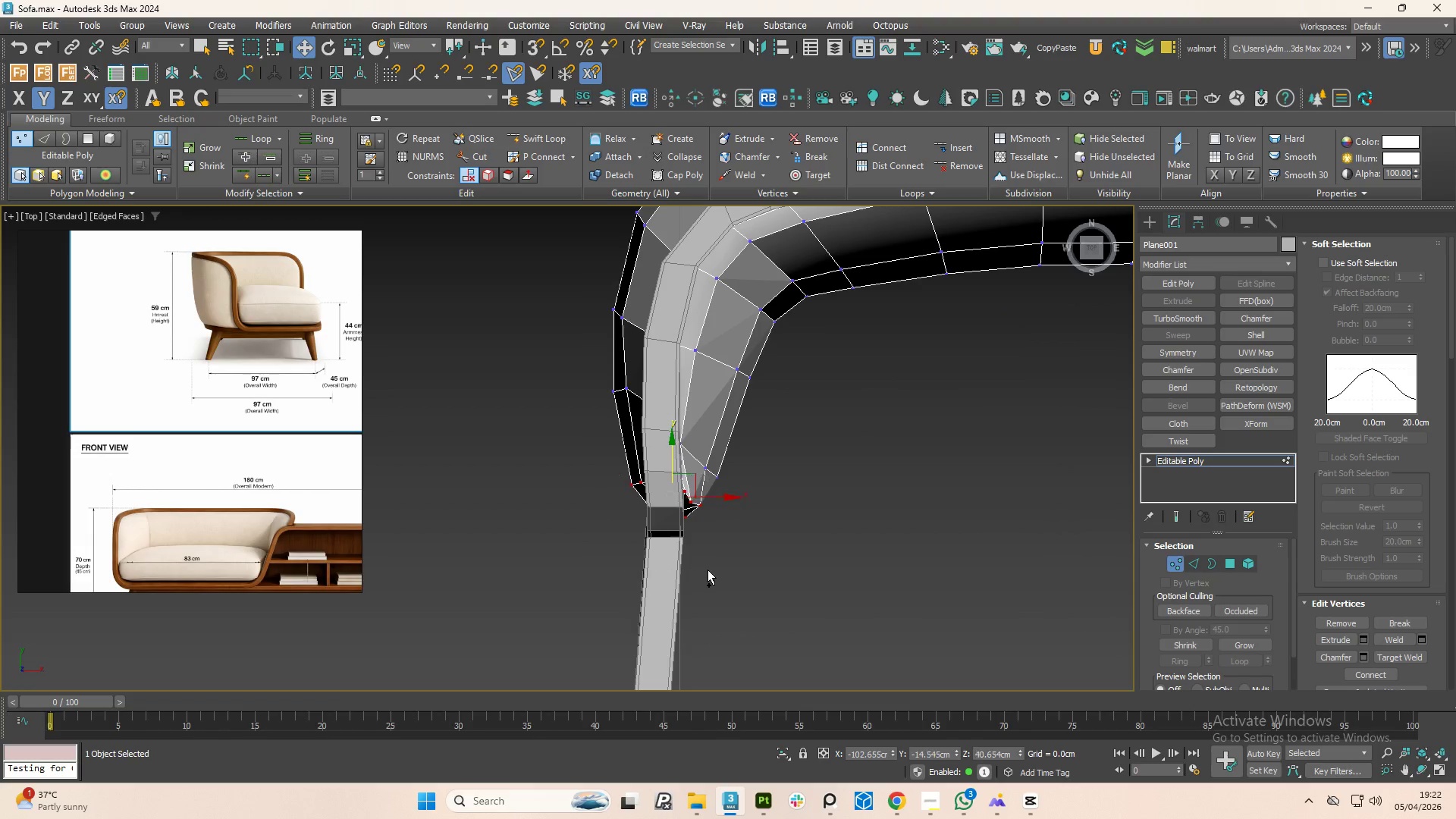 
key(Control+ControlLeft)
 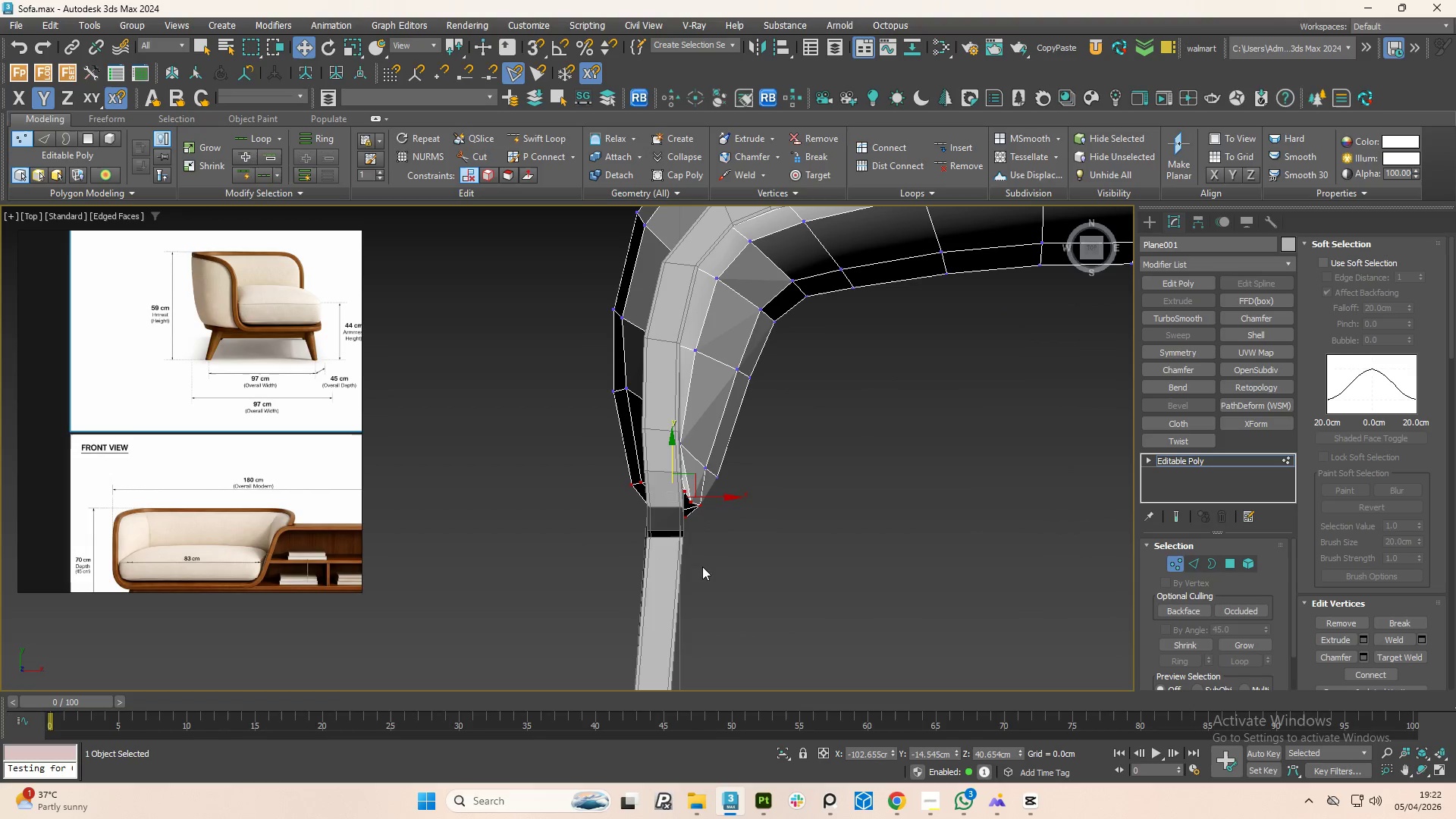 
key(Control+ControlLeft)
 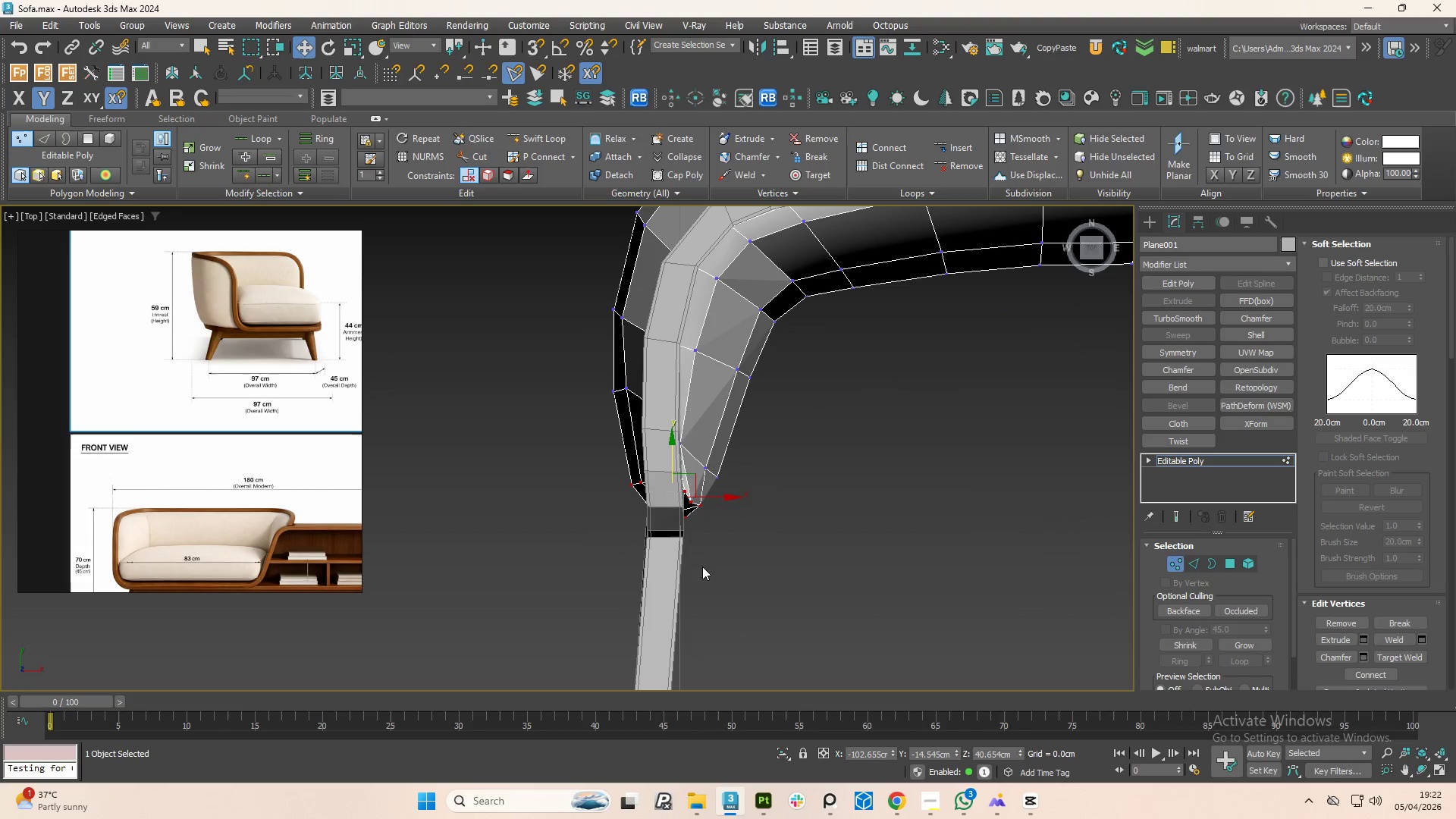 
key(Control+ControlLeft)
 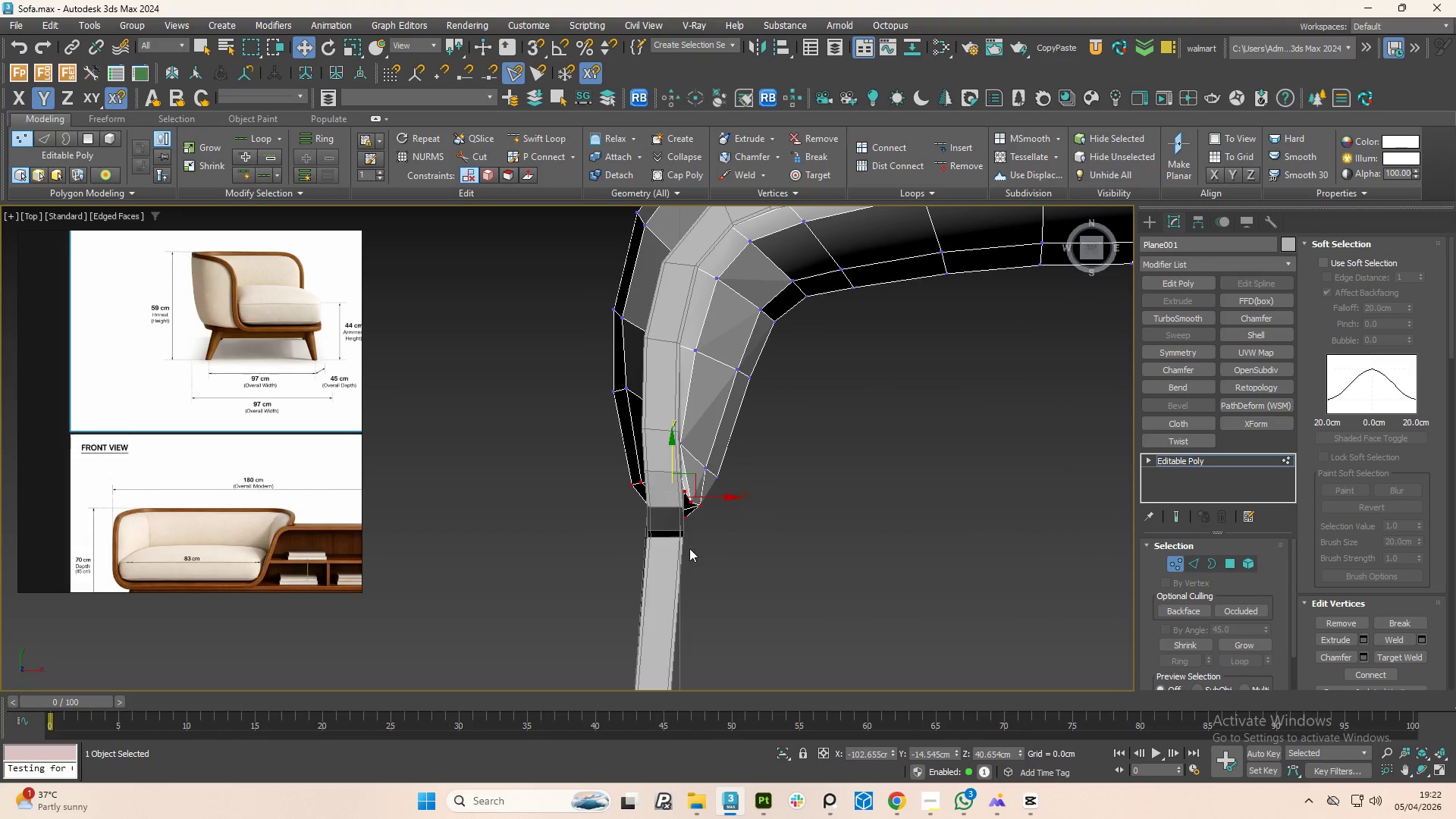 
hold_key(key=AltLeft, duration=0.88)
 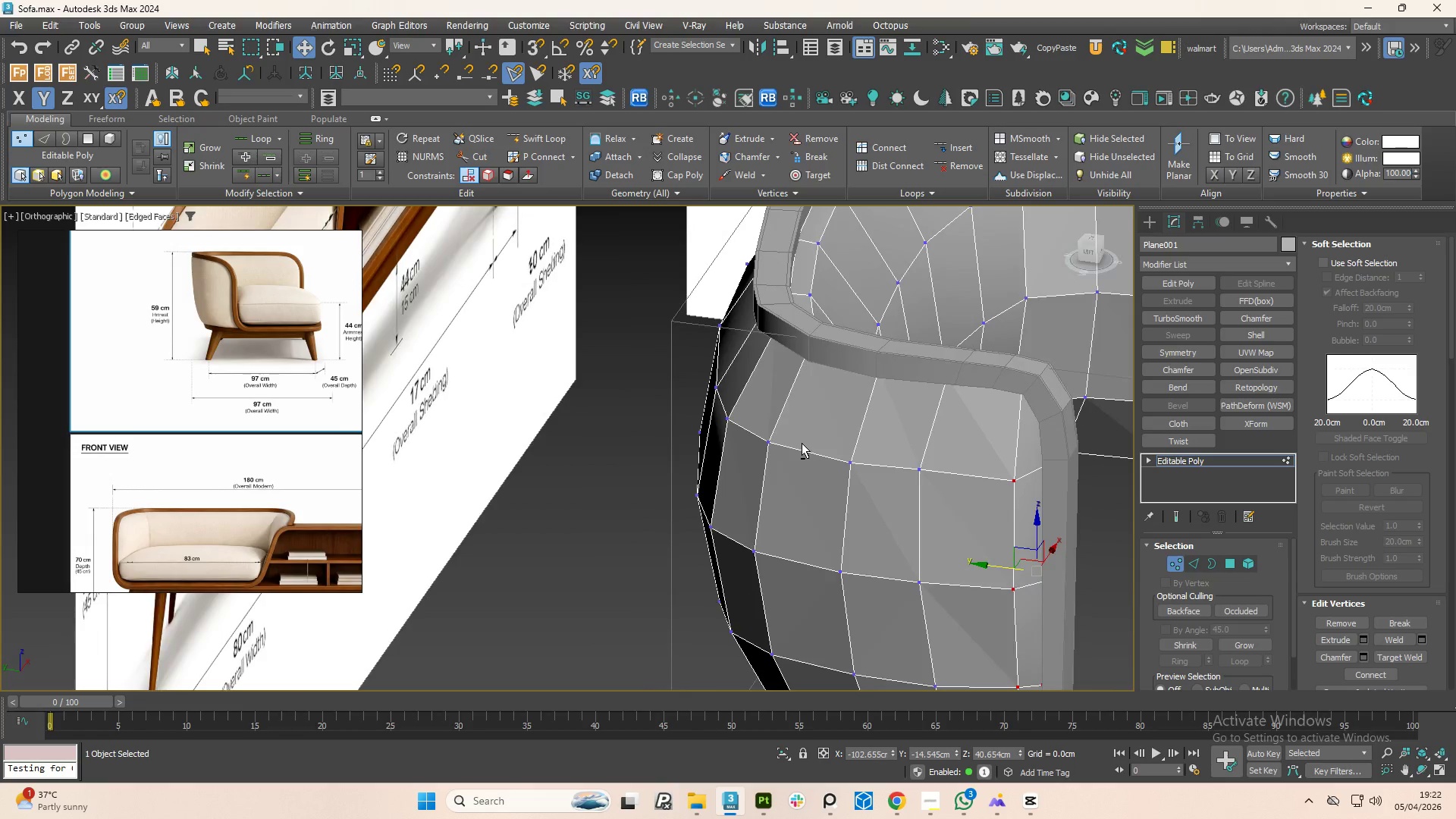 
hold_key(key=AltLeft, duration=0.69)
 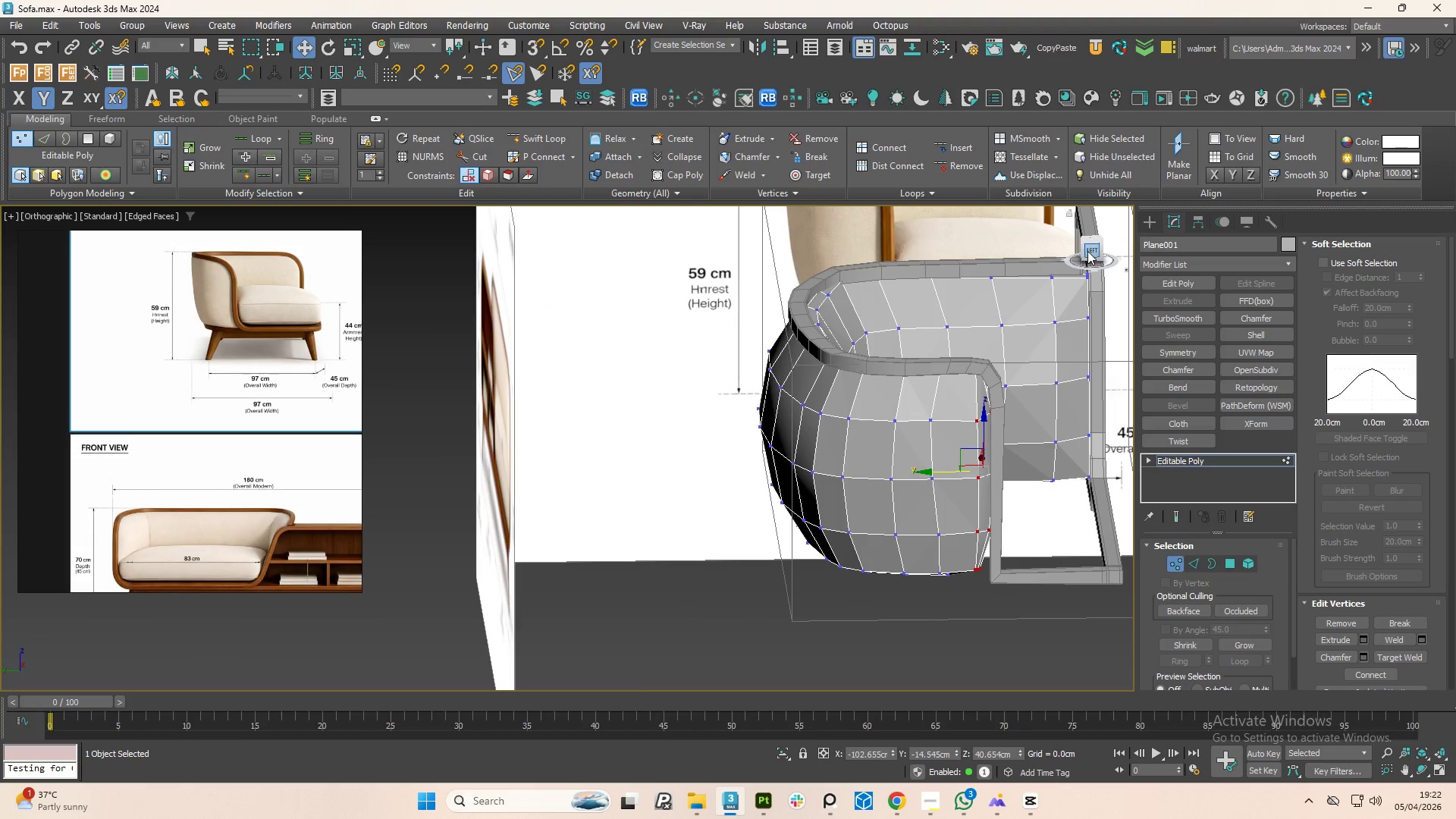 
scroll: coordinate [802, 443], scroll_direction: down, amount: 2.0
 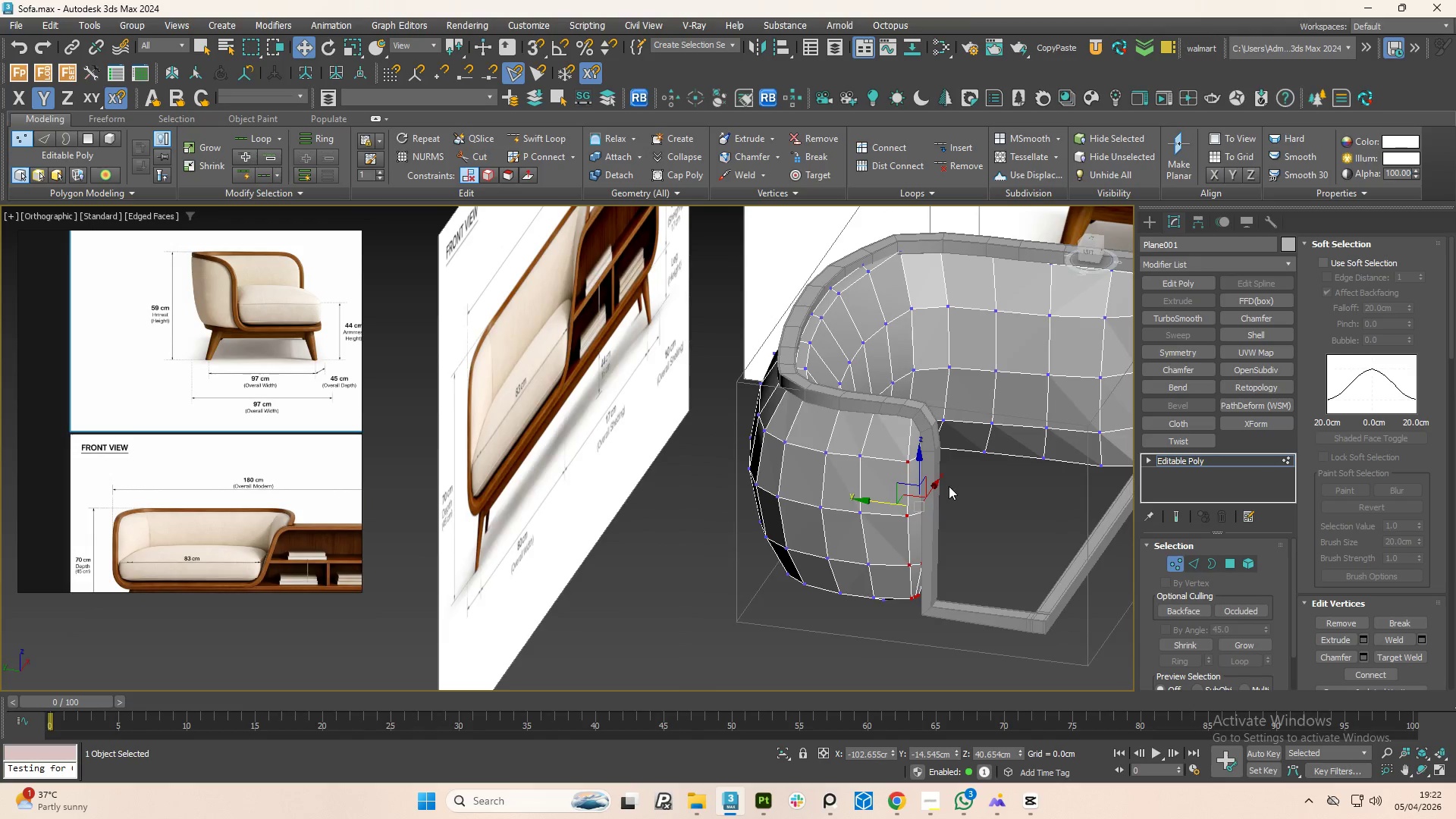 
left_click([1094, 248])
 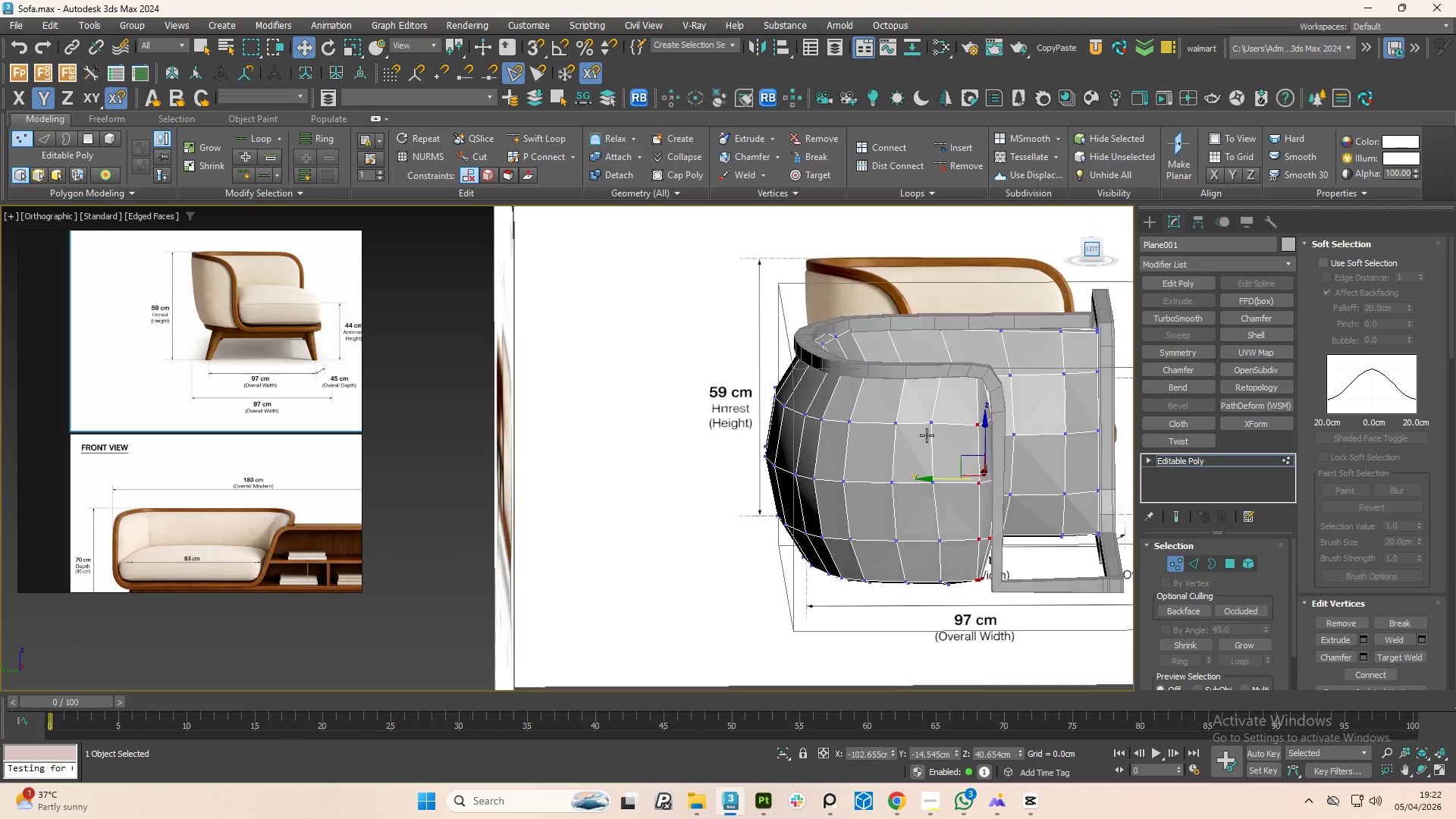 
key(R)
 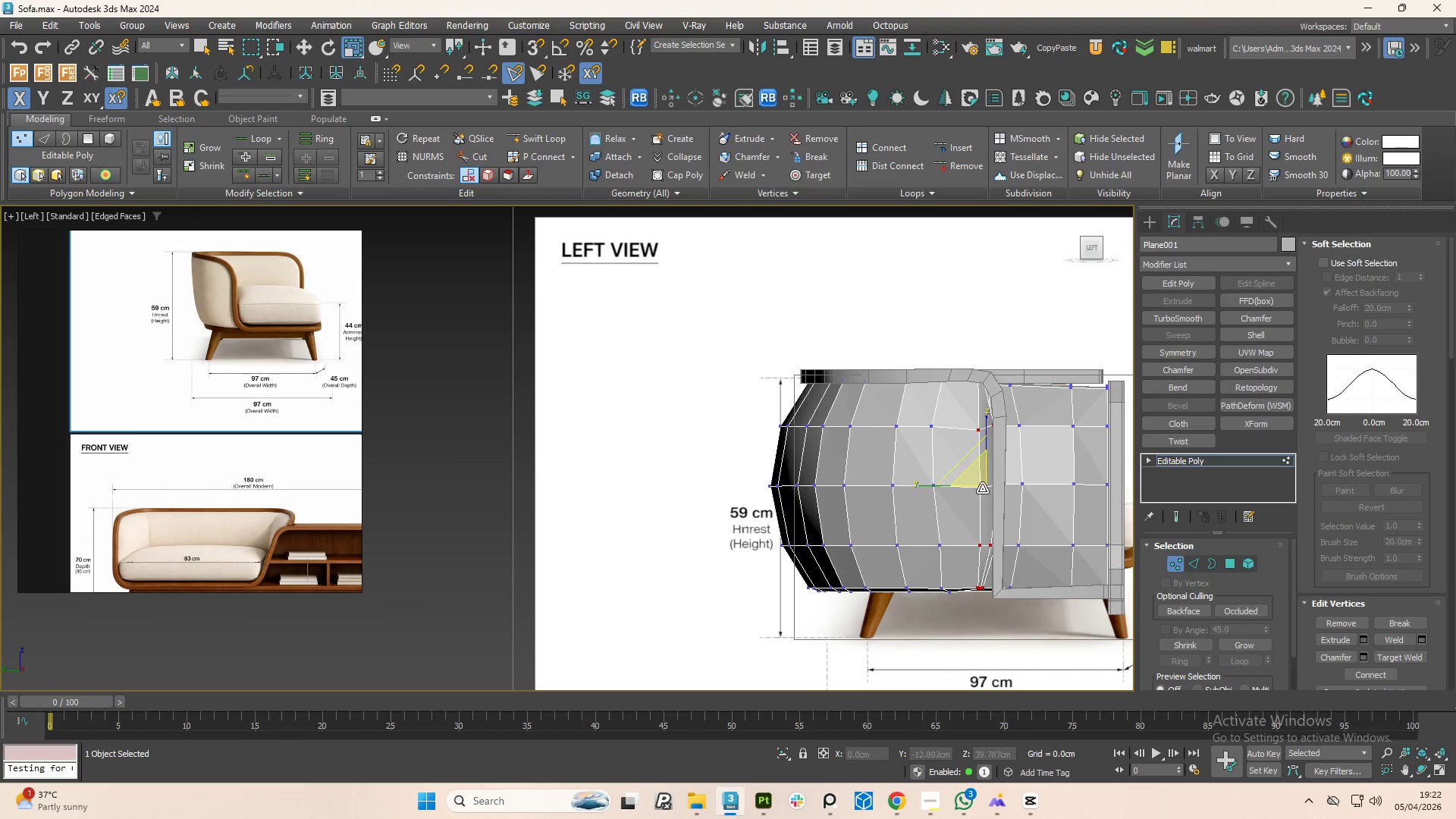 
scroll: coordinate [990, 488], scroll_direction: up, amount: 2.0
 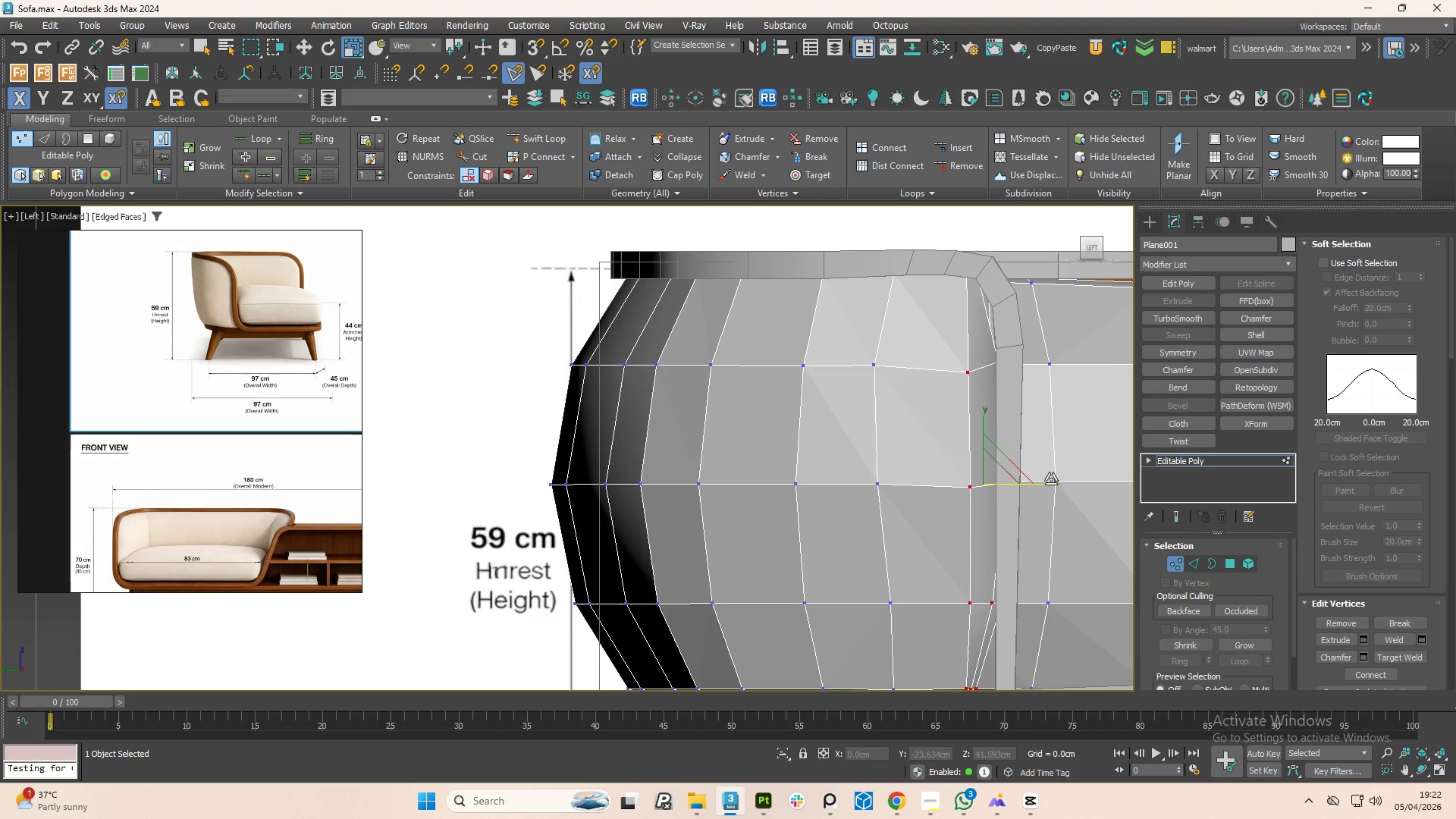 
left_click_drag(start_coordinate=[1048, 482], to_coordinate=[414, 585])
 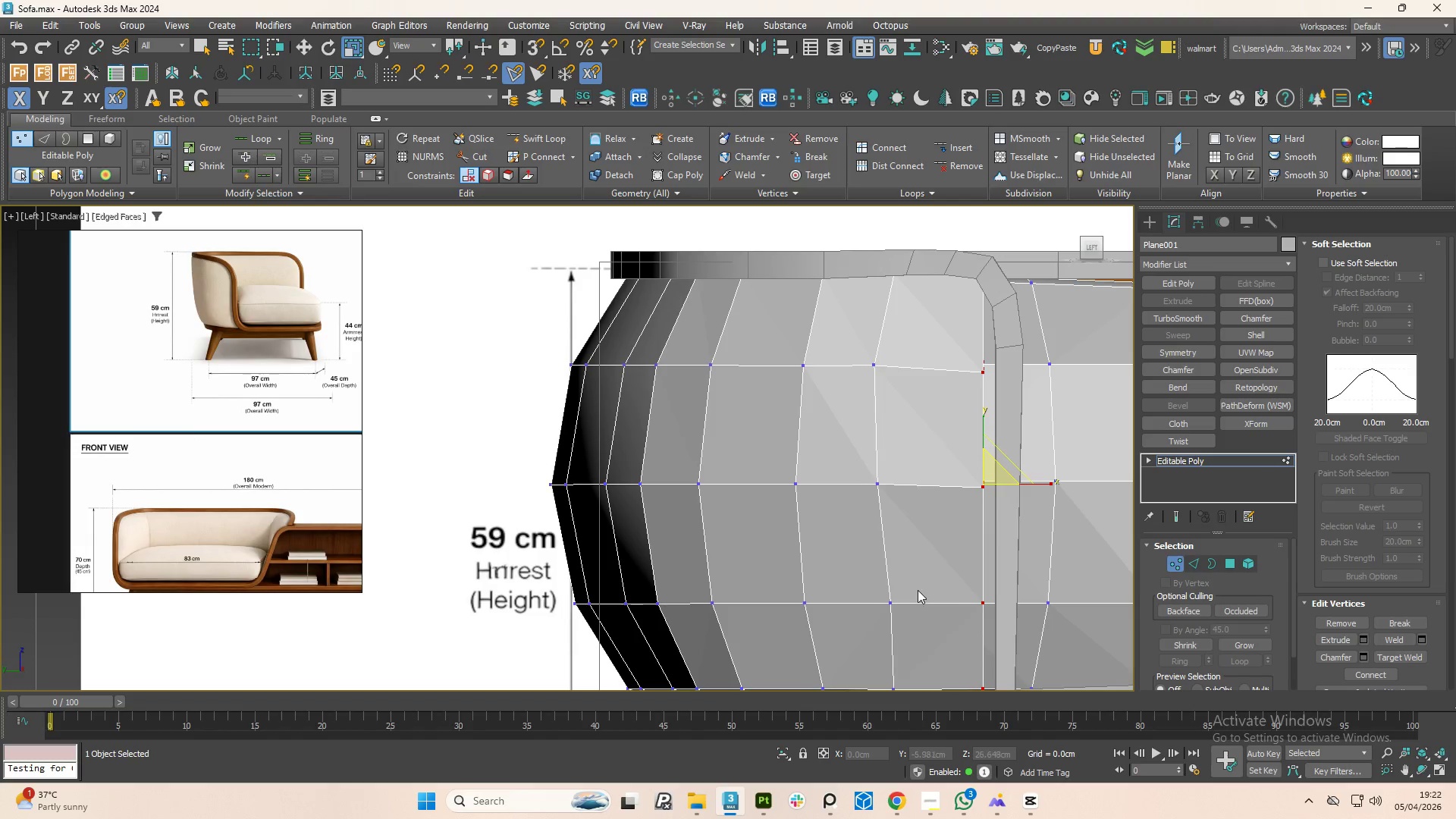 
key(W)
 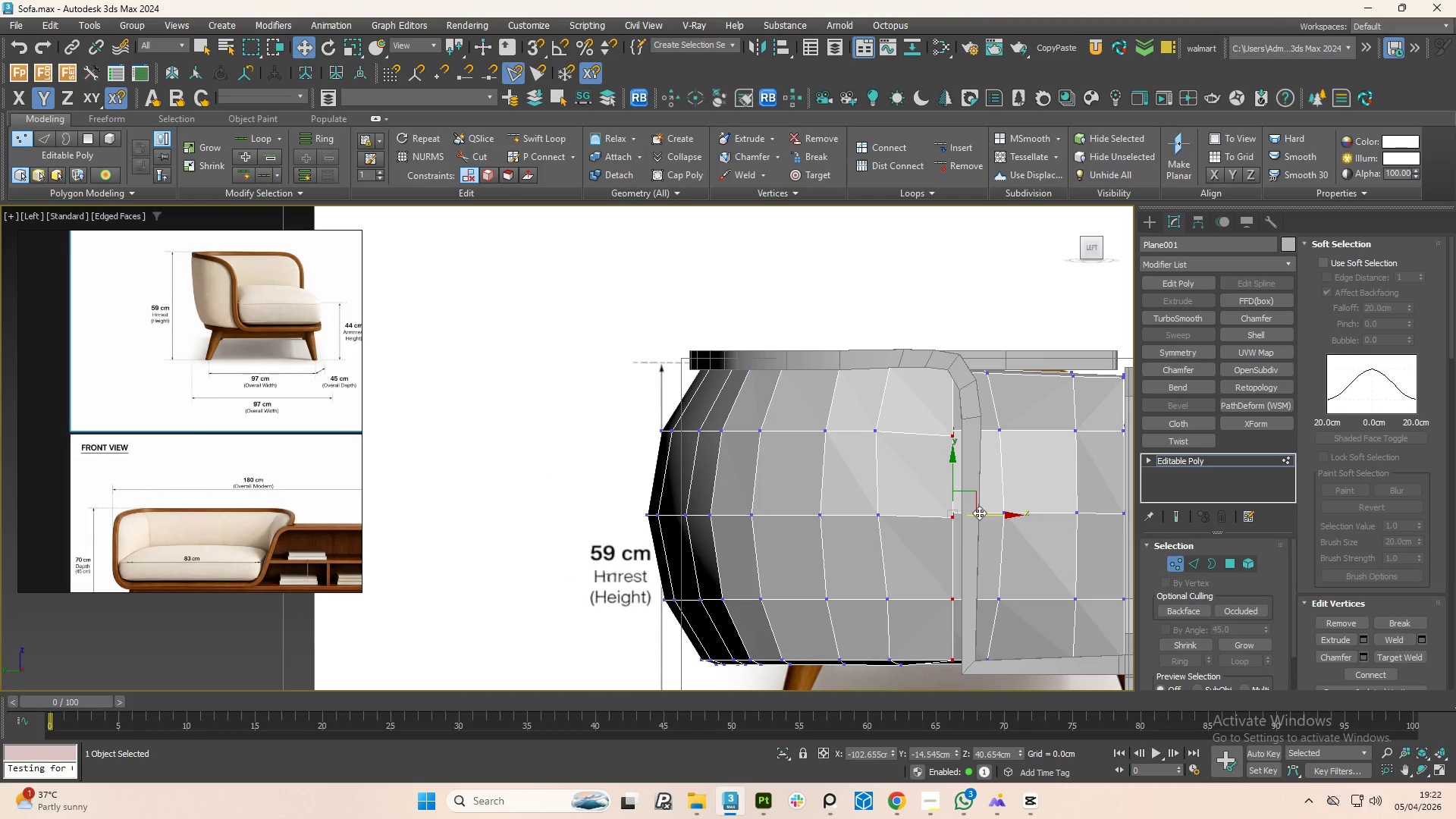 
scroll: coordinate [880, 590], scroll_direction: down, amount: 1.0
 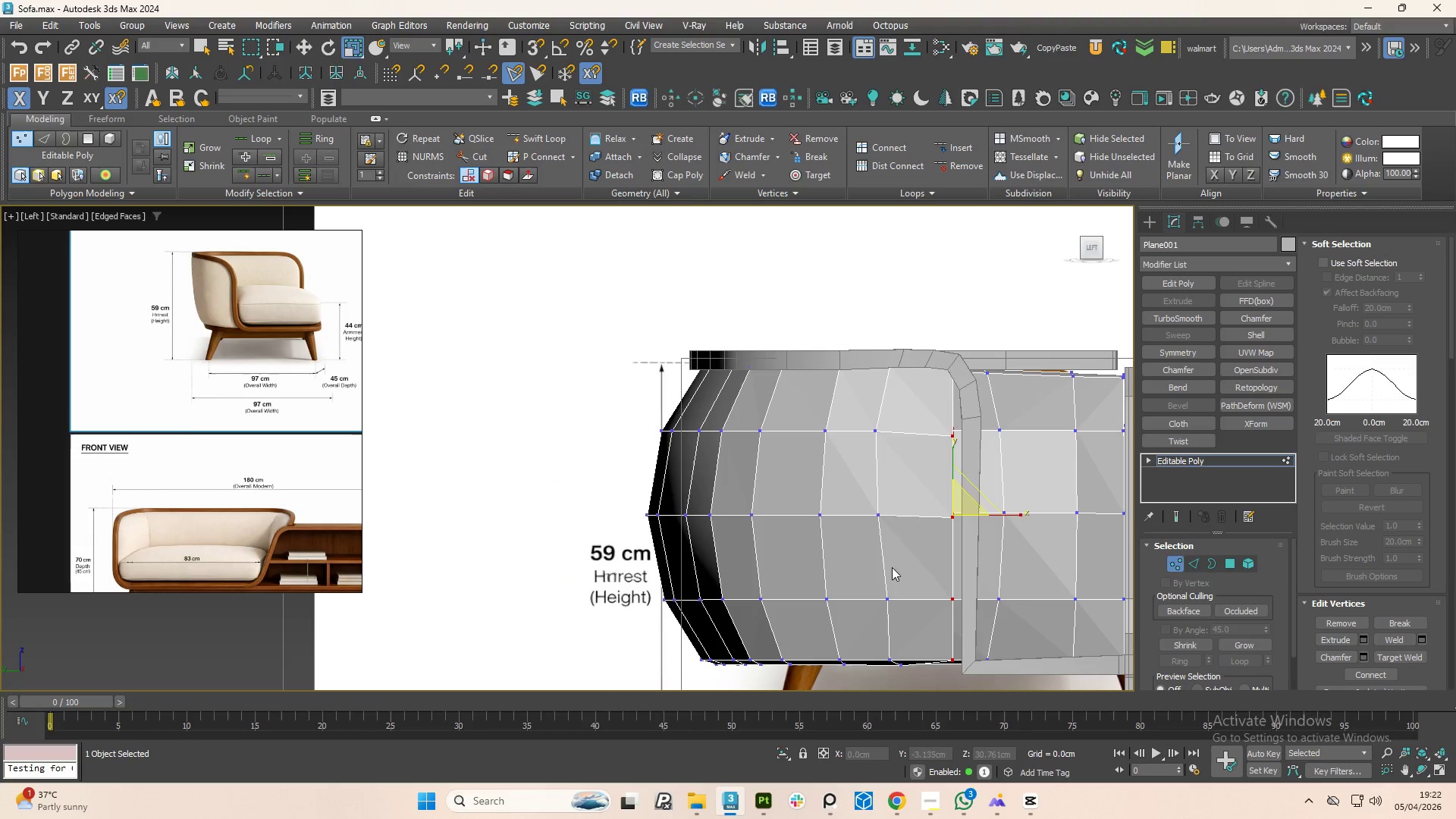 
left_click_drag(start_coordinate=[979, 513], to_coordinate=[987, 513])
 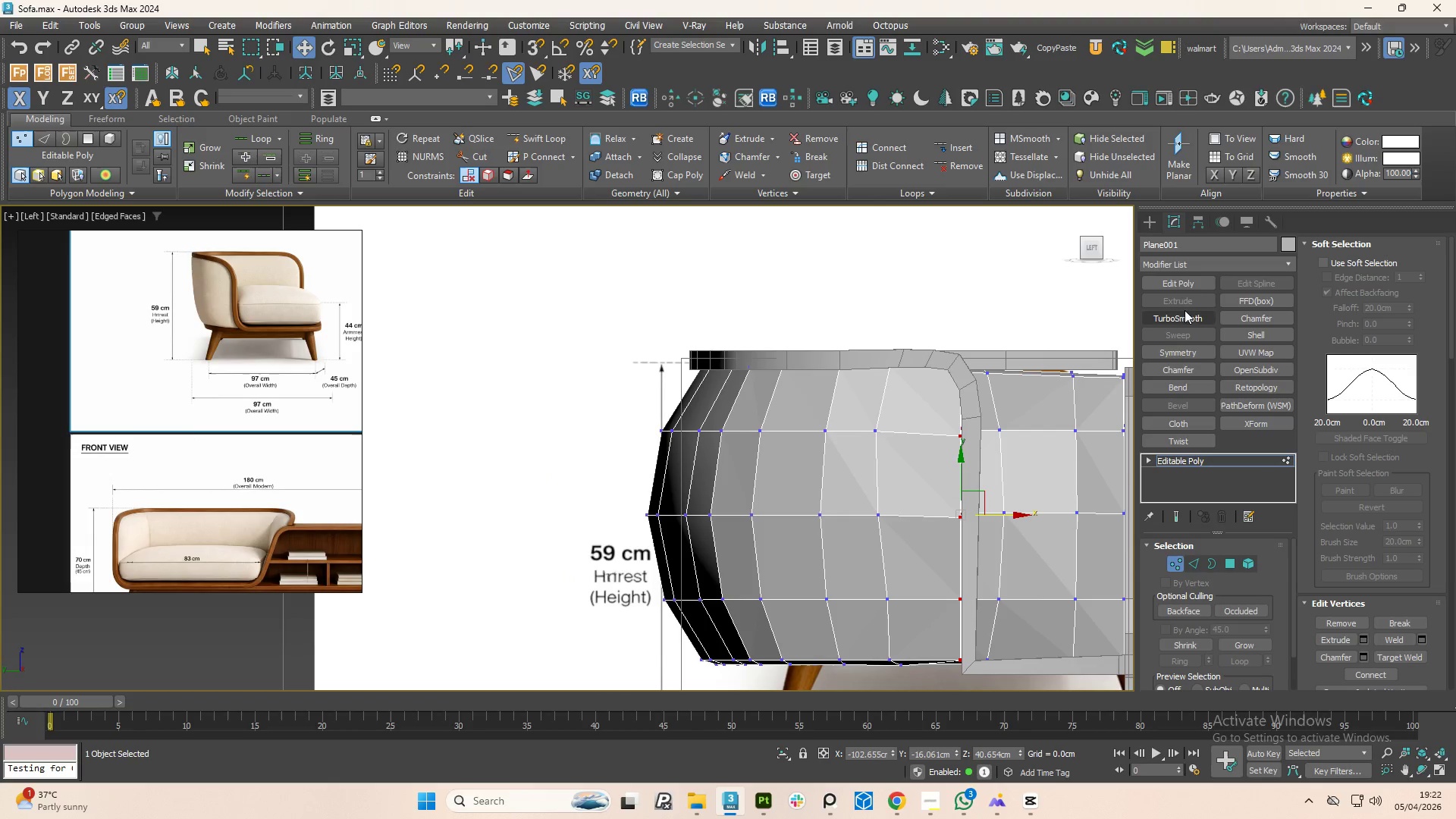 
left_click([1181, 316])
 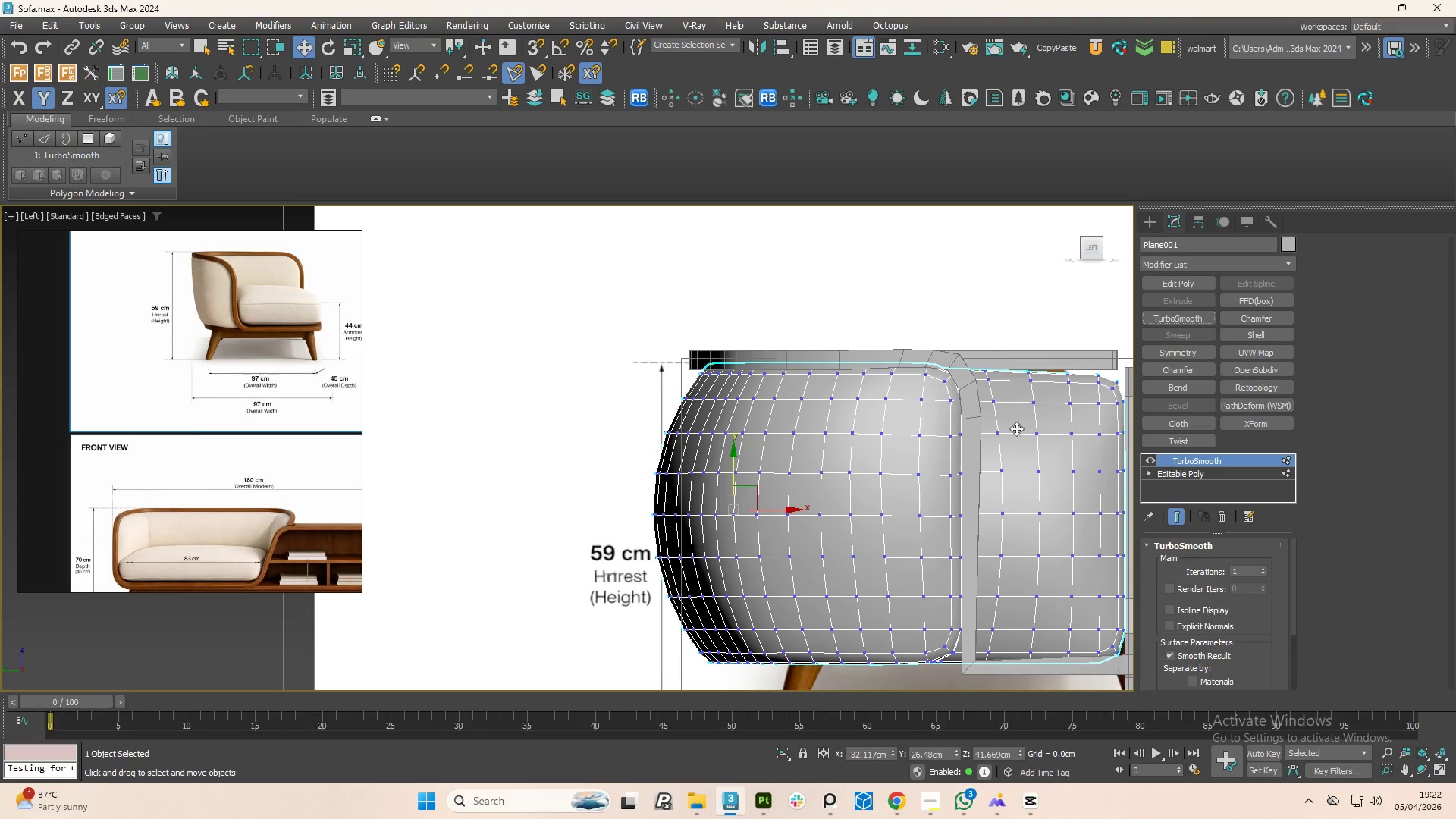 
hold_key(key=AltLeft, duration=1.24)
 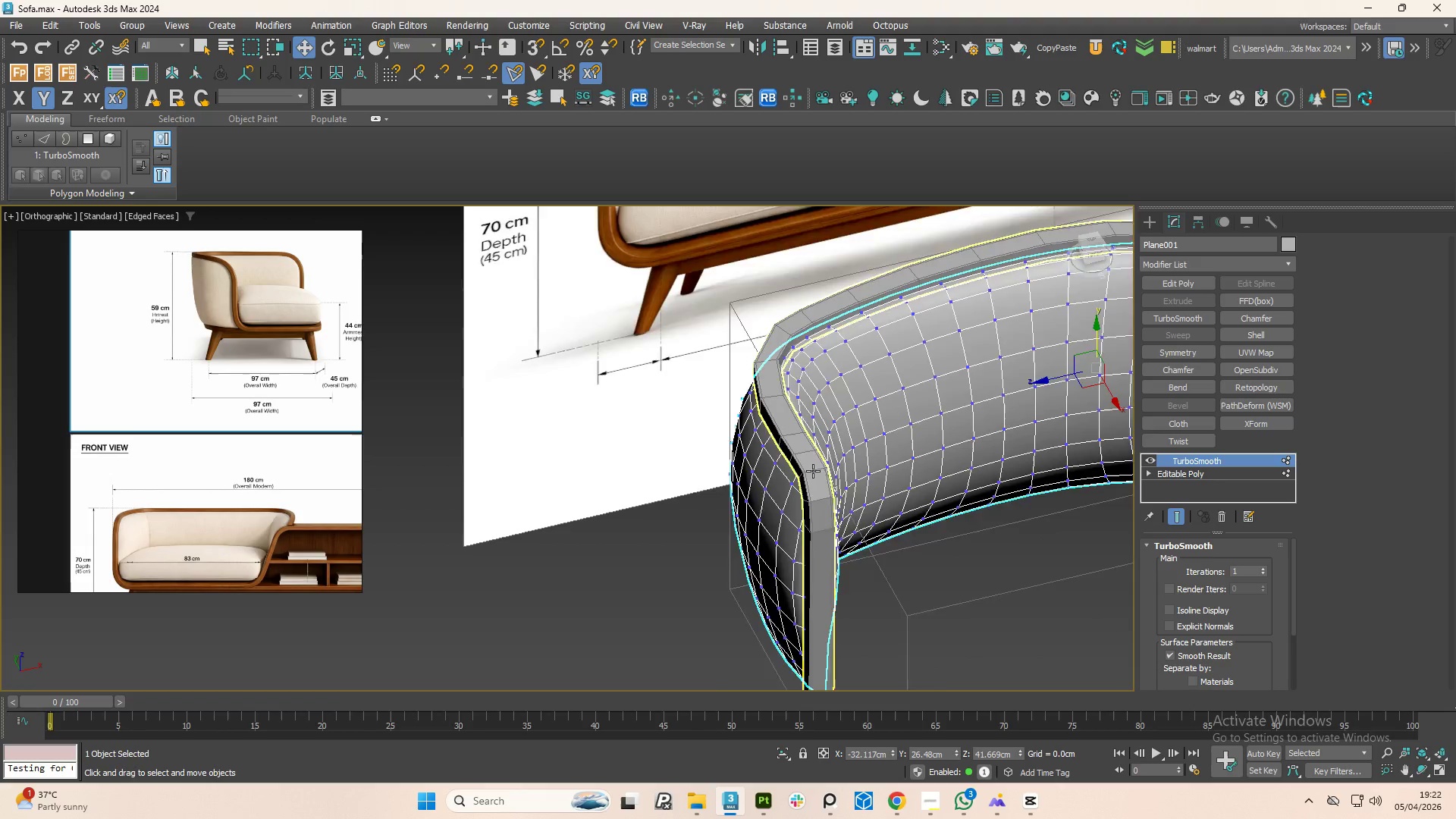 
scroll: coordinate [952, 463], scroll_direction: down, amount: 2.0
 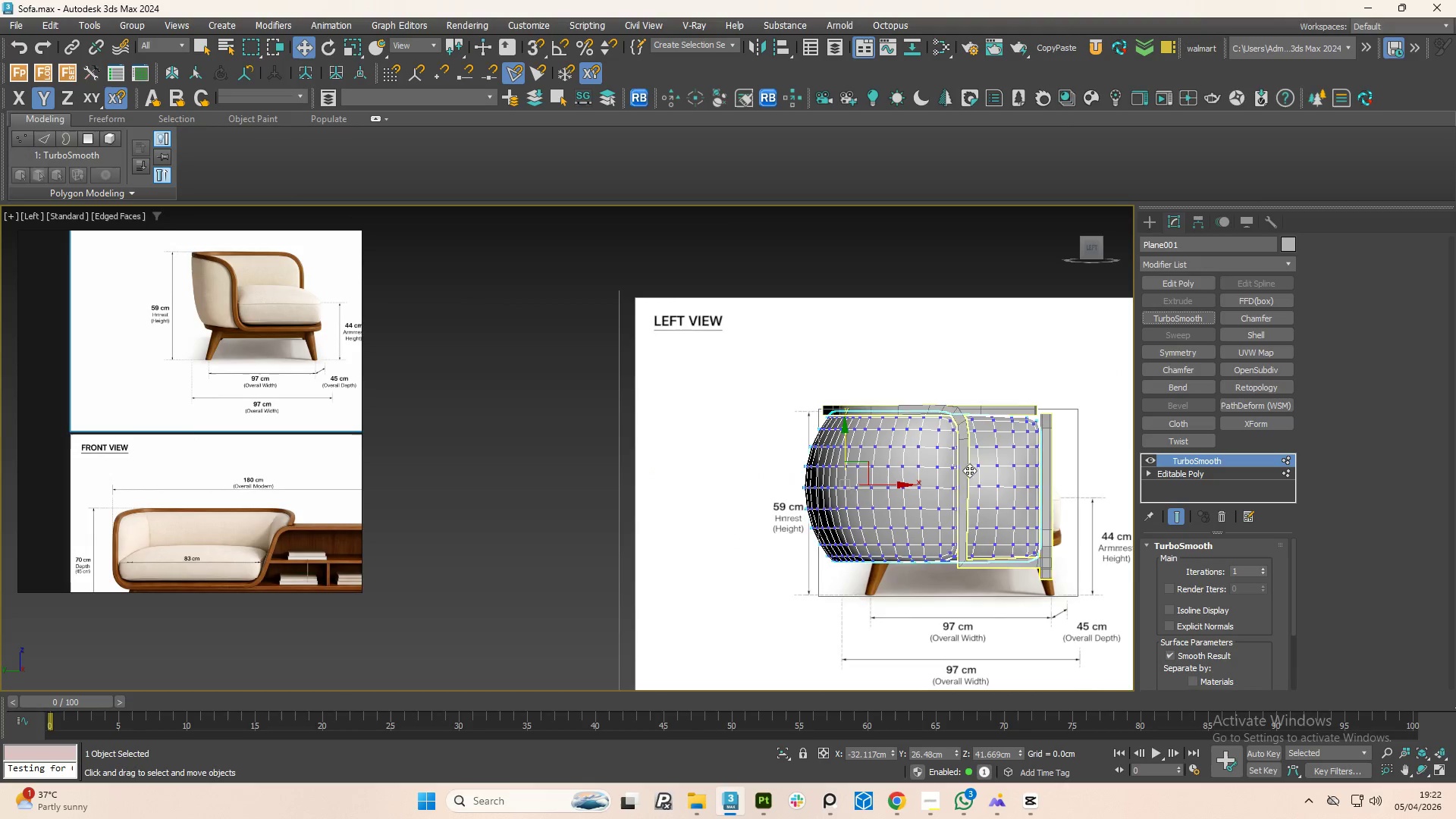 
hold_key(key=AltLeft, duration=2.22)
scroll: coordinate [818, 466], scroll_direction: up, amount: 3.0
 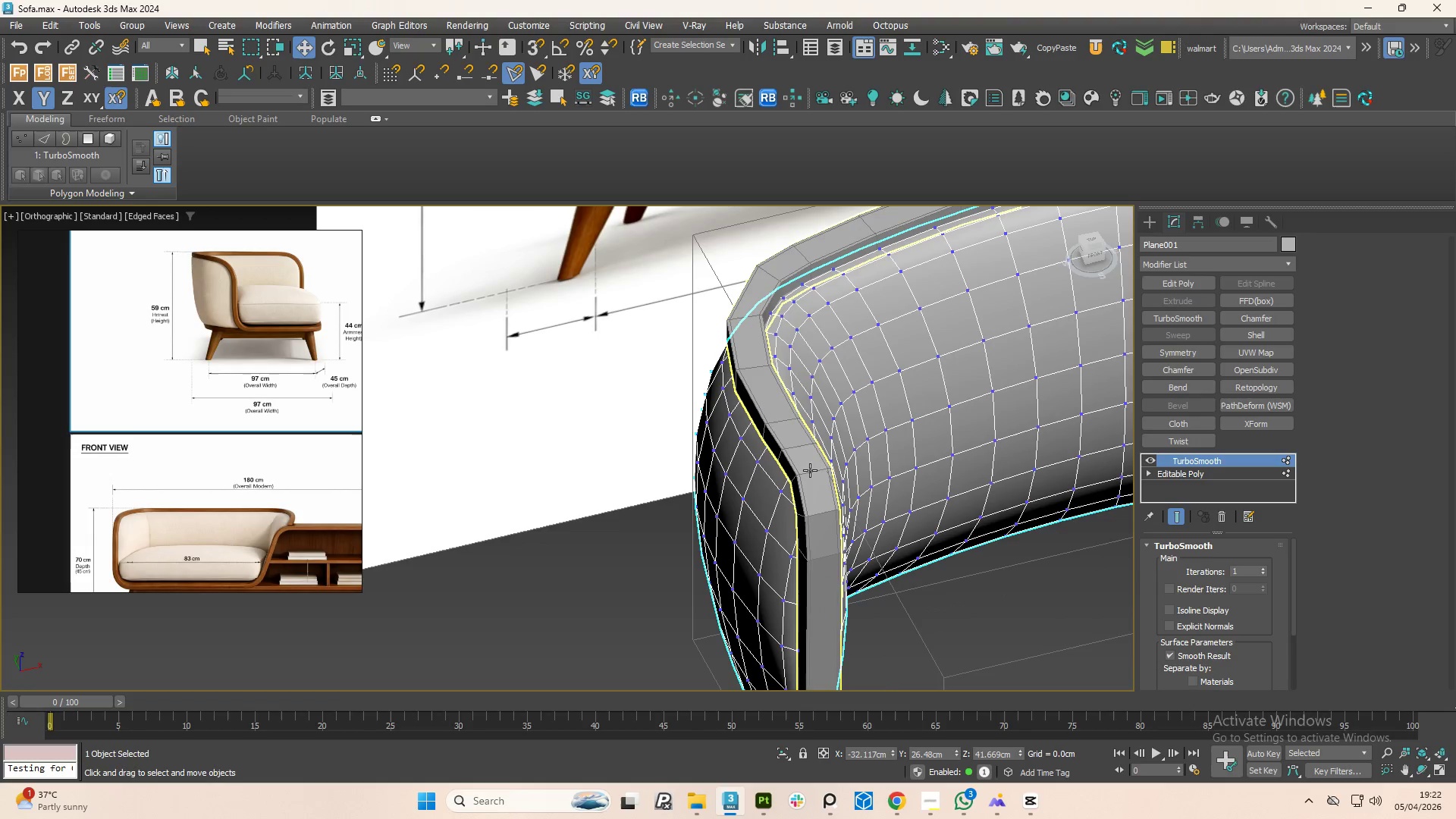 
left_click([810, 470])
 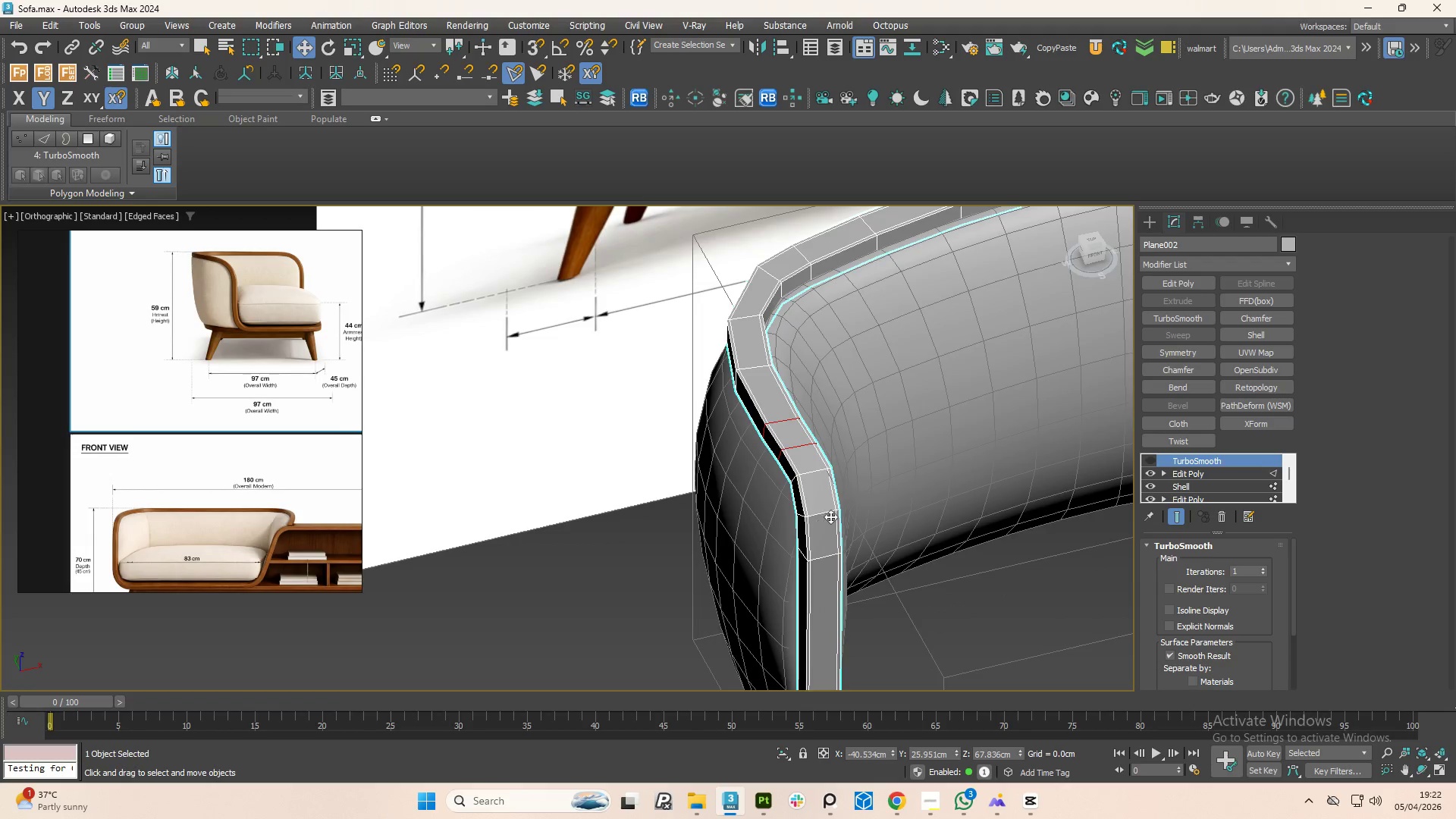 
hold_key(key=AltLeft, duration=1.5)
 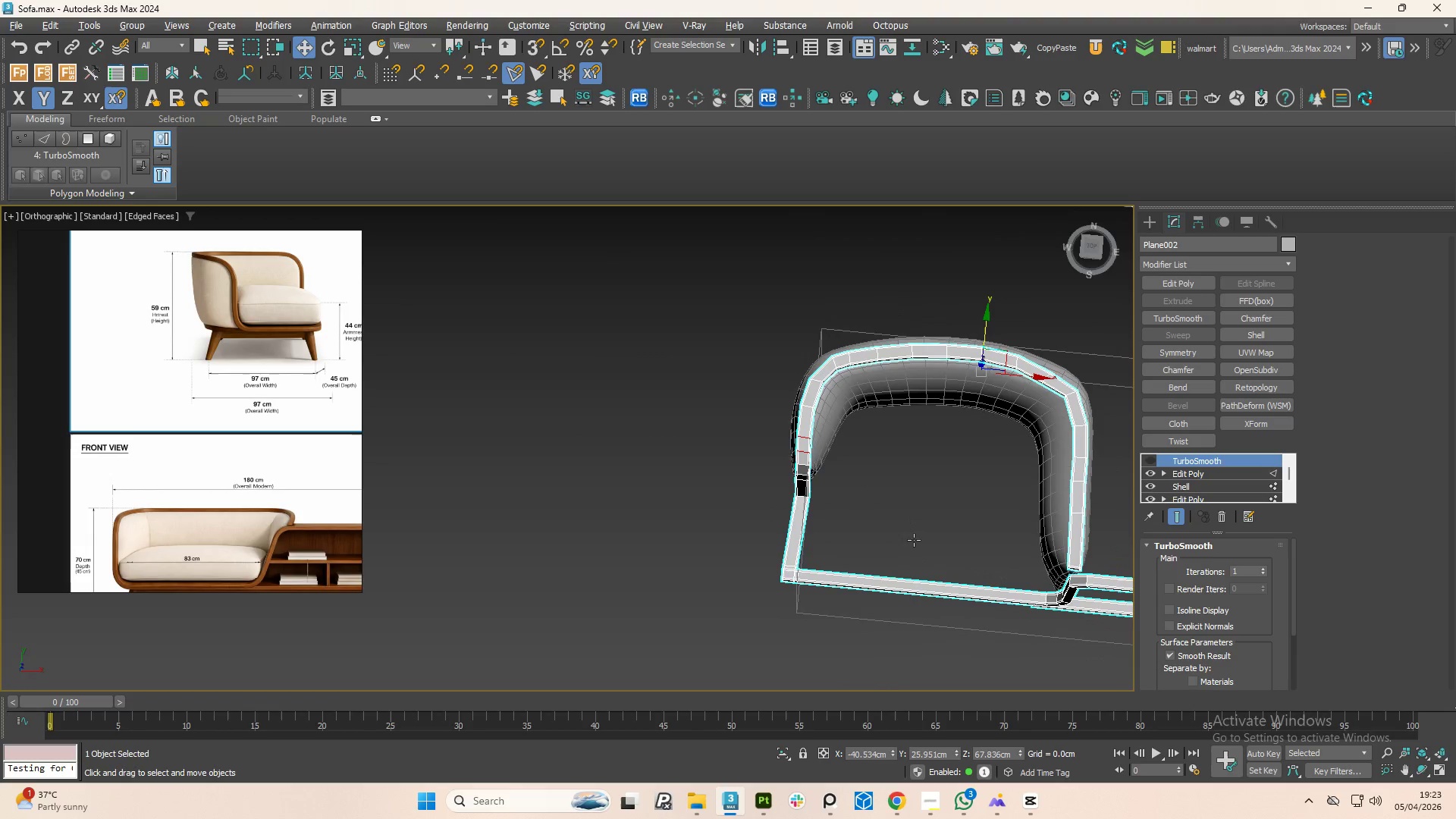 
scroll: coordinate [832, 489], scroll_direction: down, amount: 3.0
 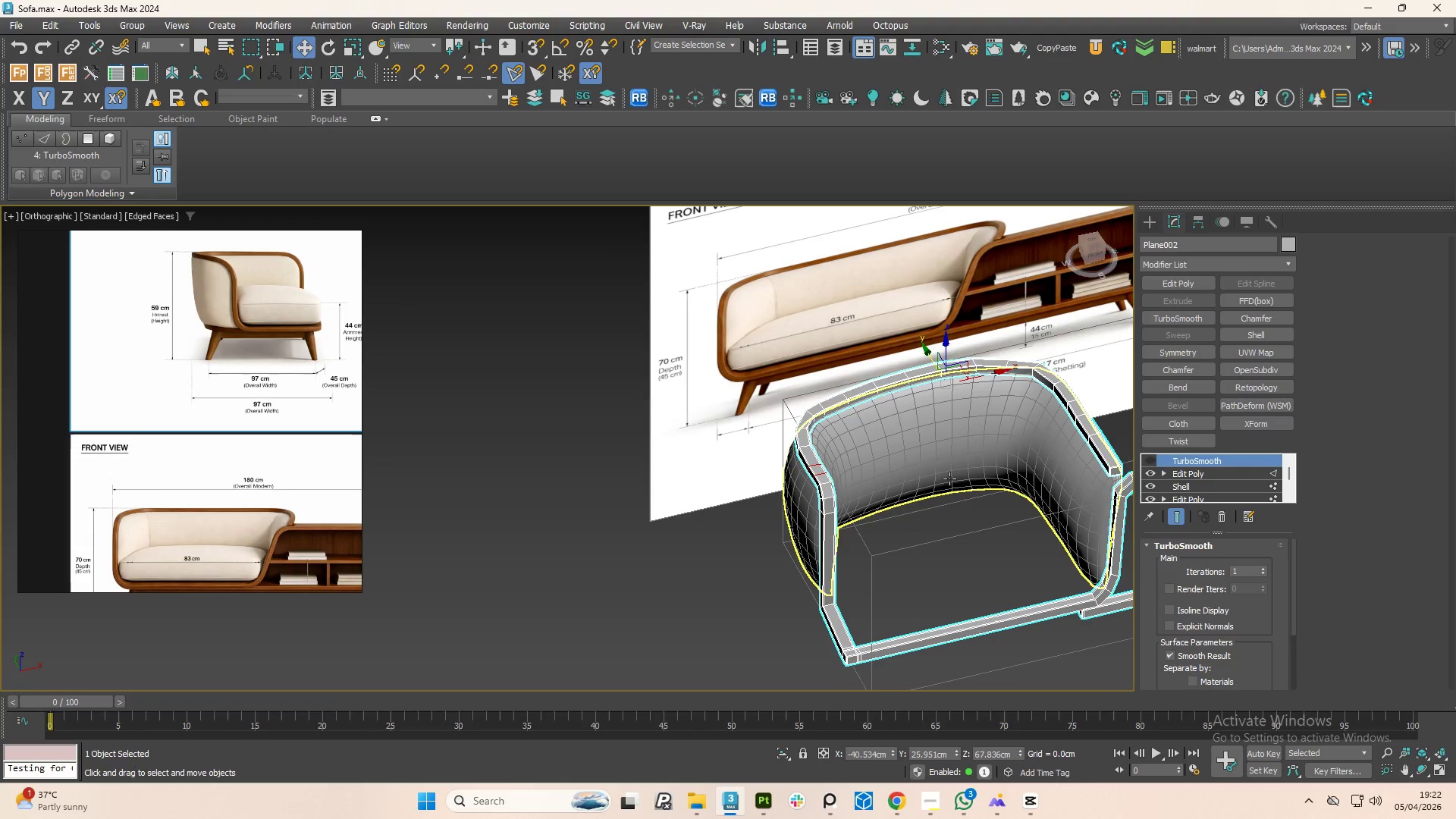 
key(Alt+AltLeft)
 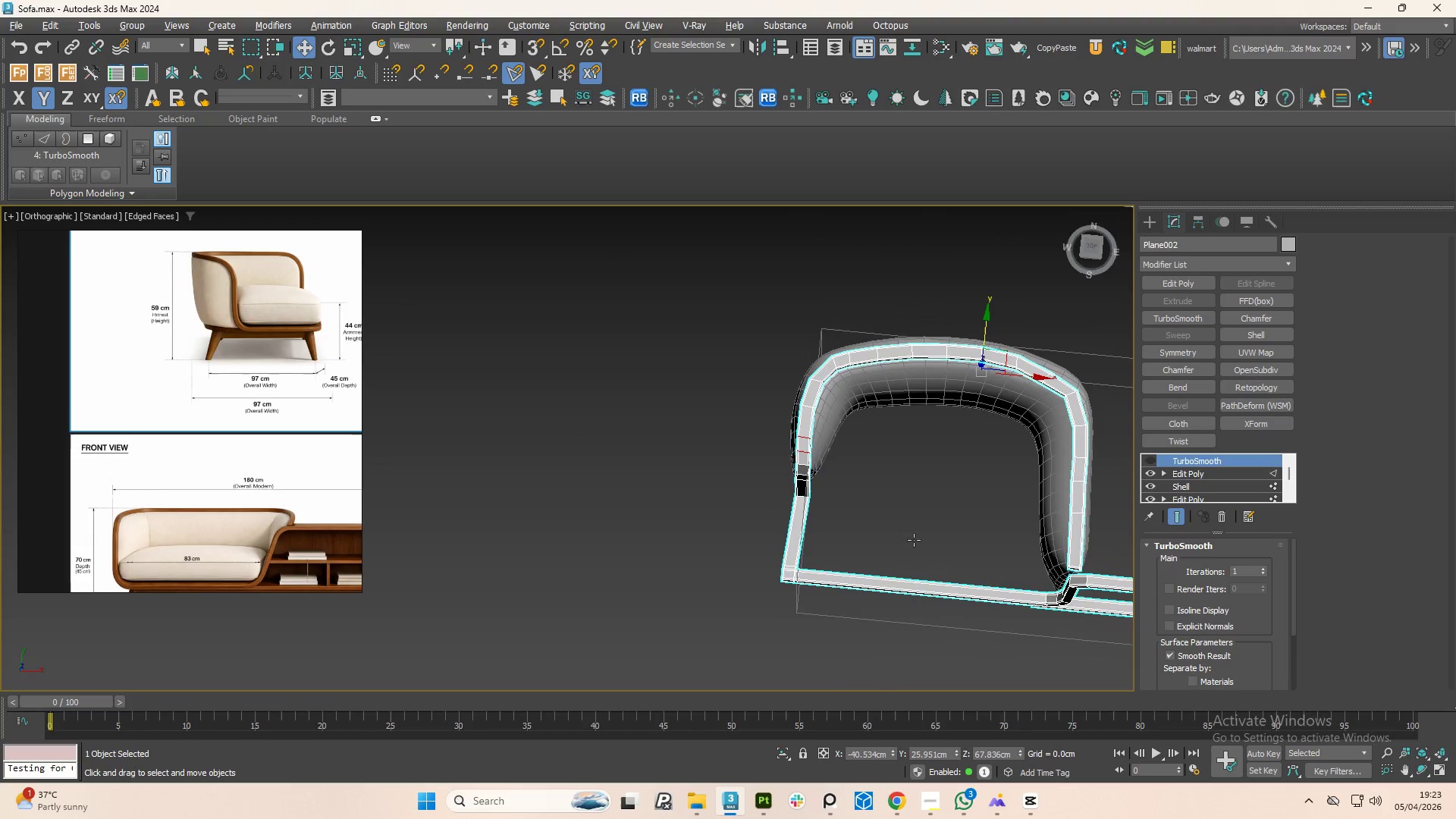 
key(Alt+AltLeft)
 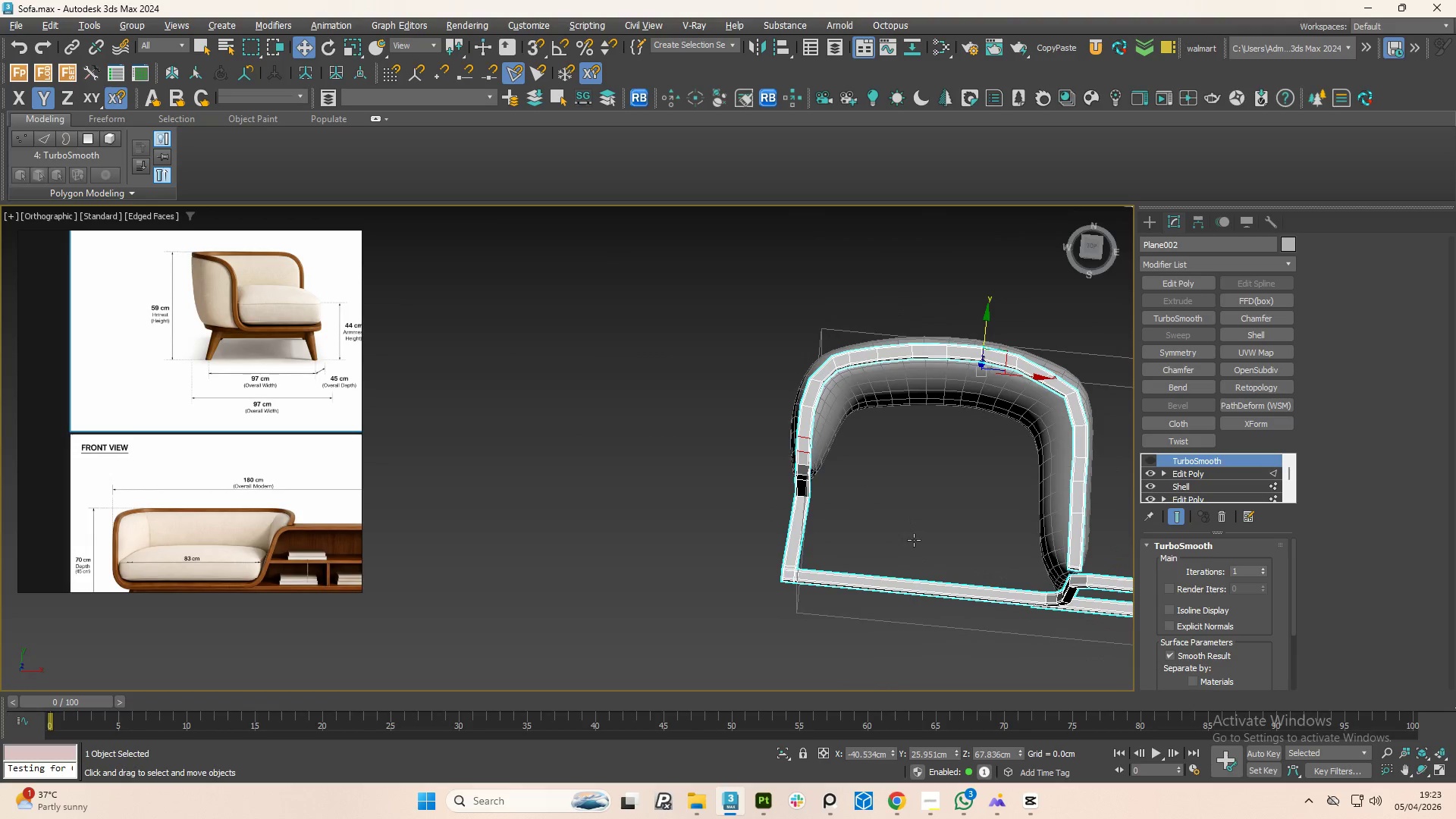 
key(Alt+AltLeft)
 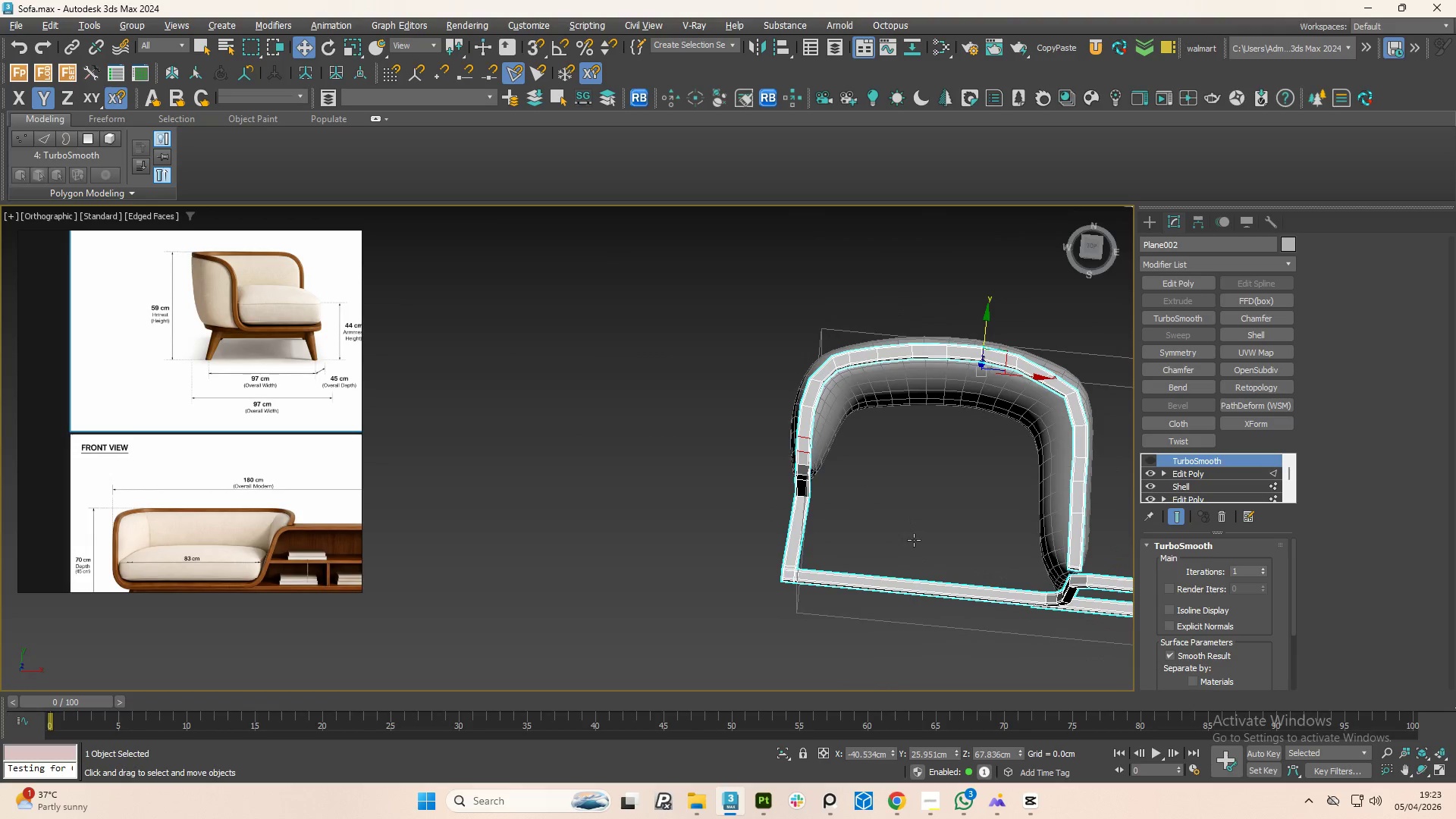 
key(Alt+AltLeft)
 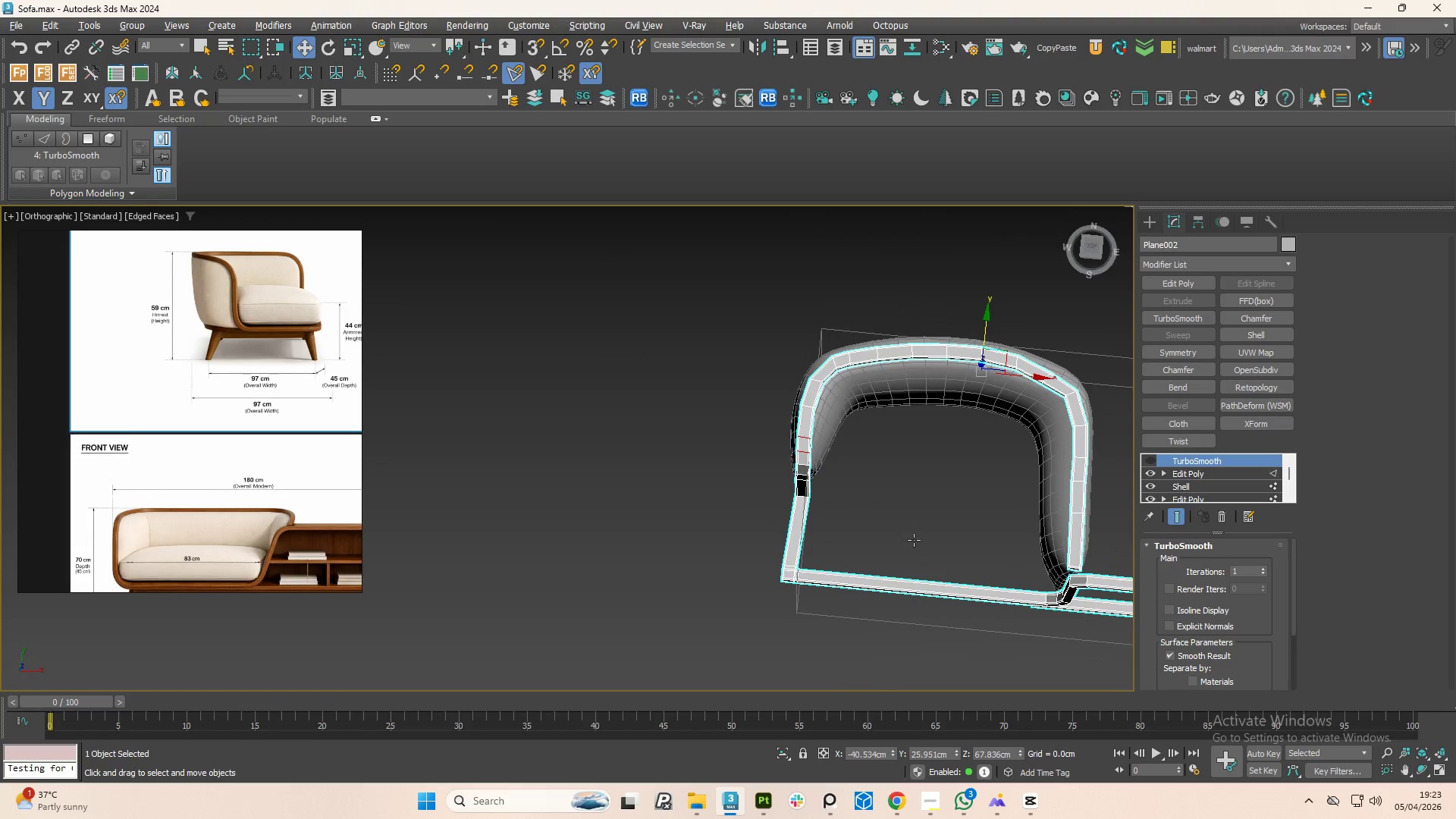 
key(Alt+AltLeft)
 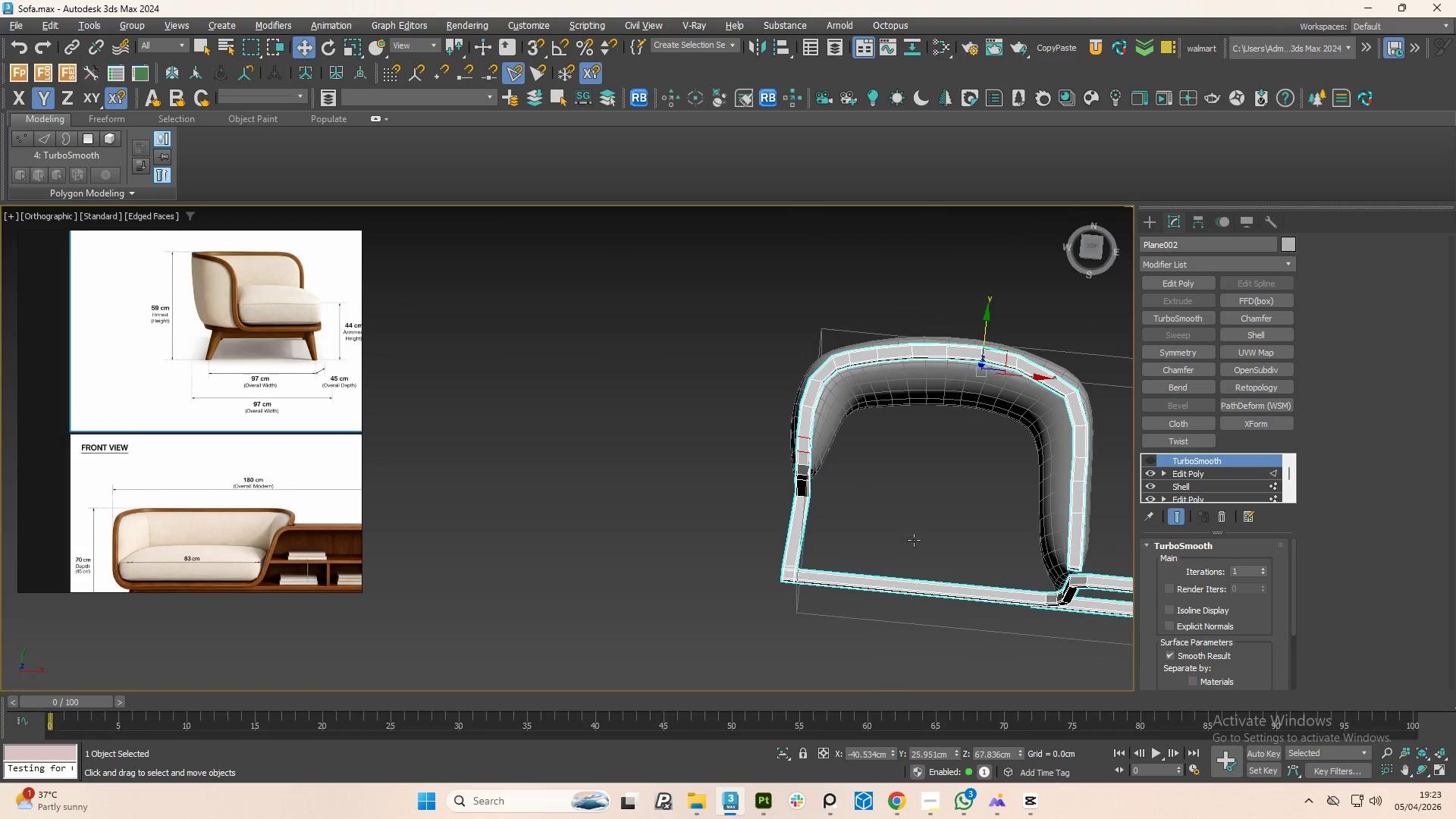 
key(Alt+AltLeft)
 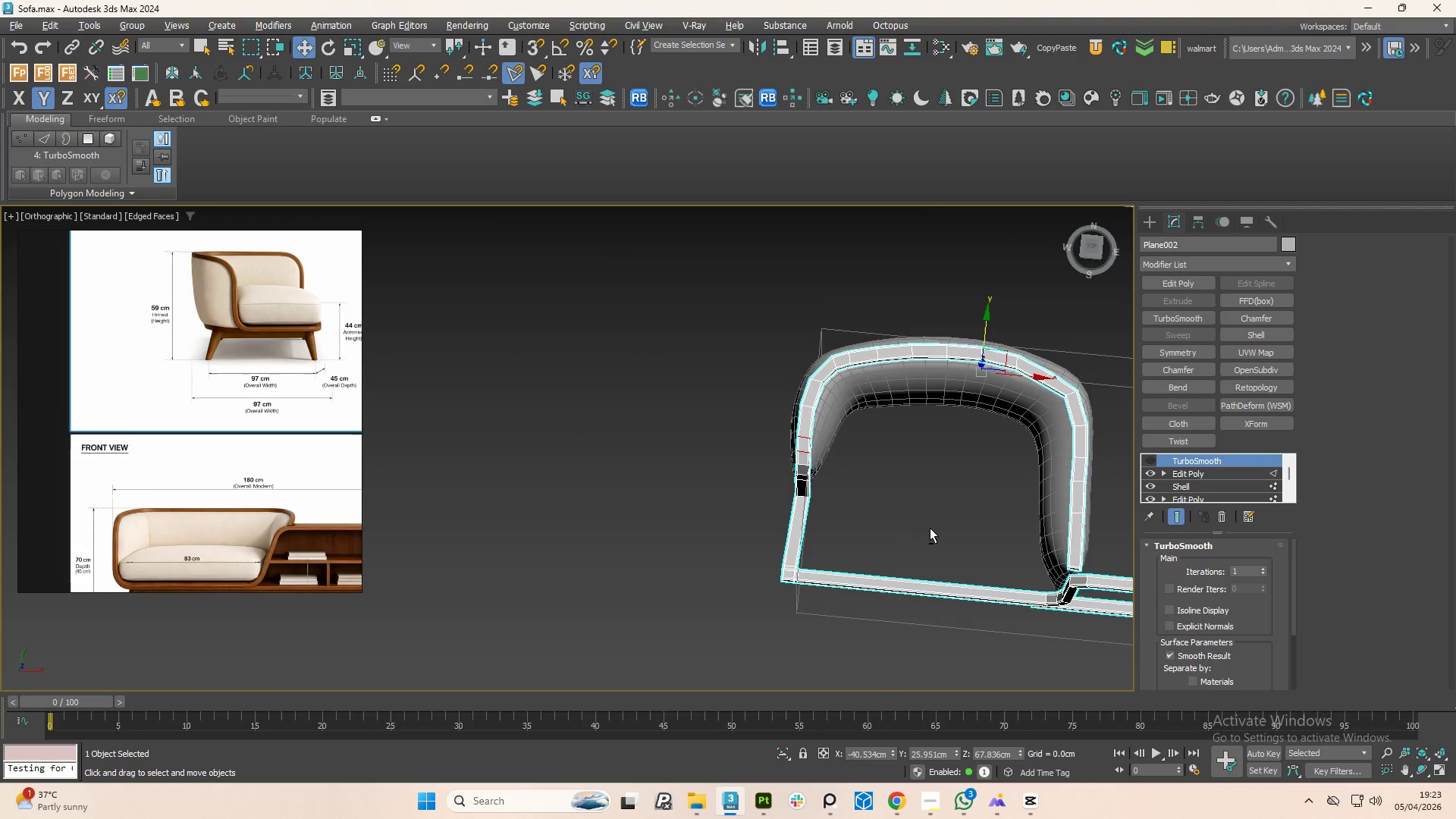 
key(Alt+AltLeft)
 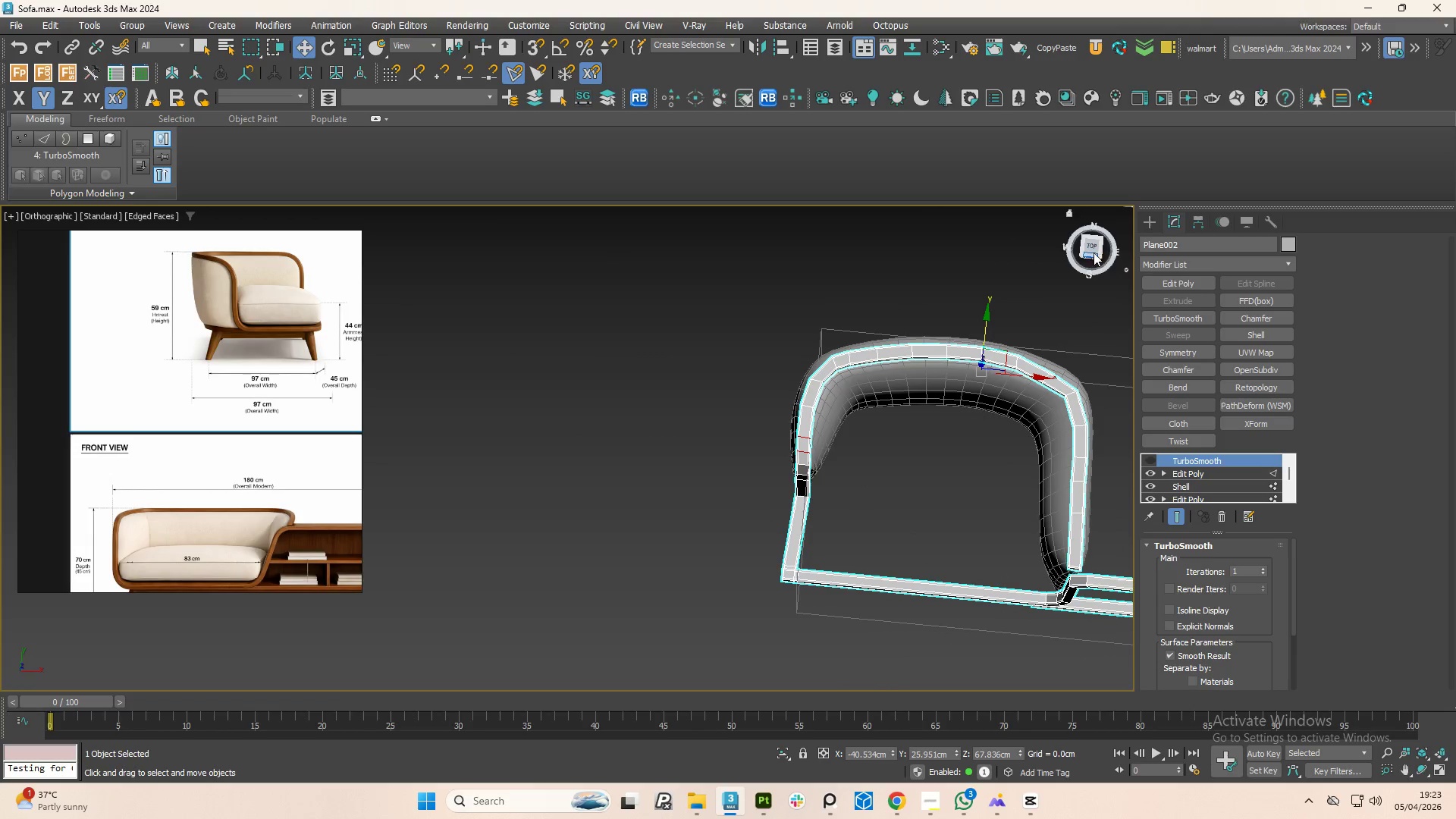 
left_click([1093, 249])
 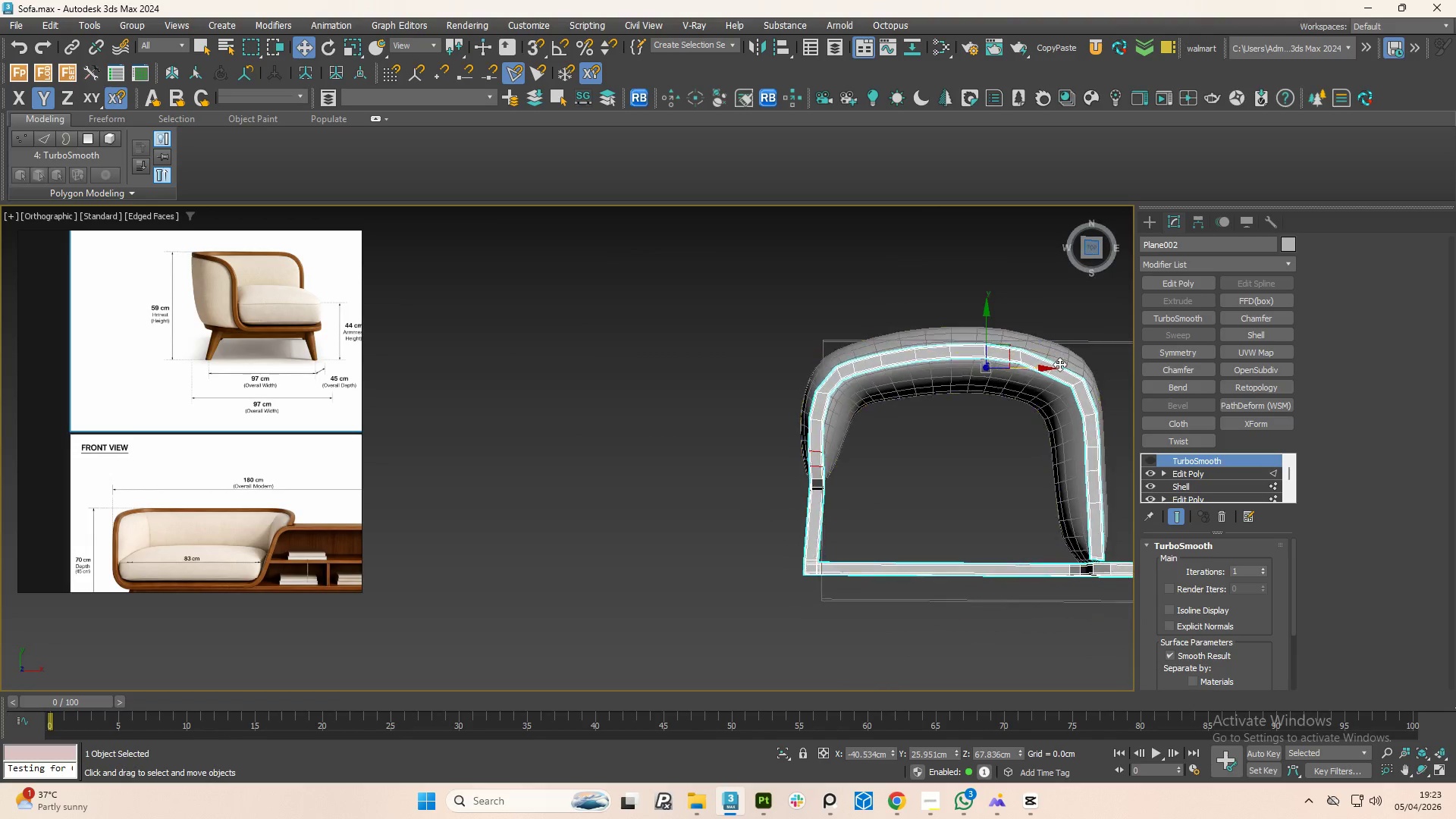 
scroll: coordinate [1062, 368], scroll_direction: up, amount: 2.0
 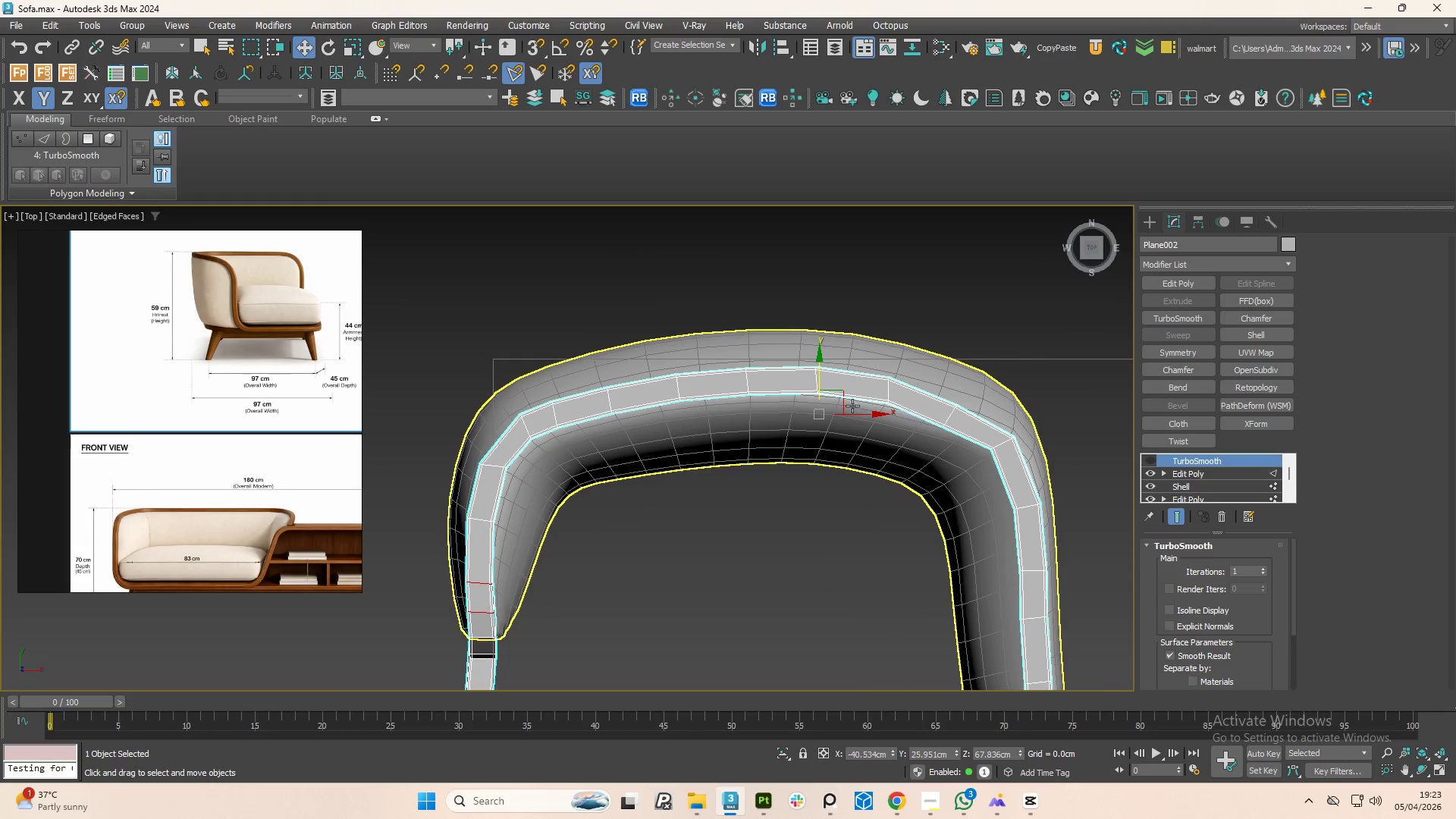 
hold_key(key=AltLeft, duration=0.77)
 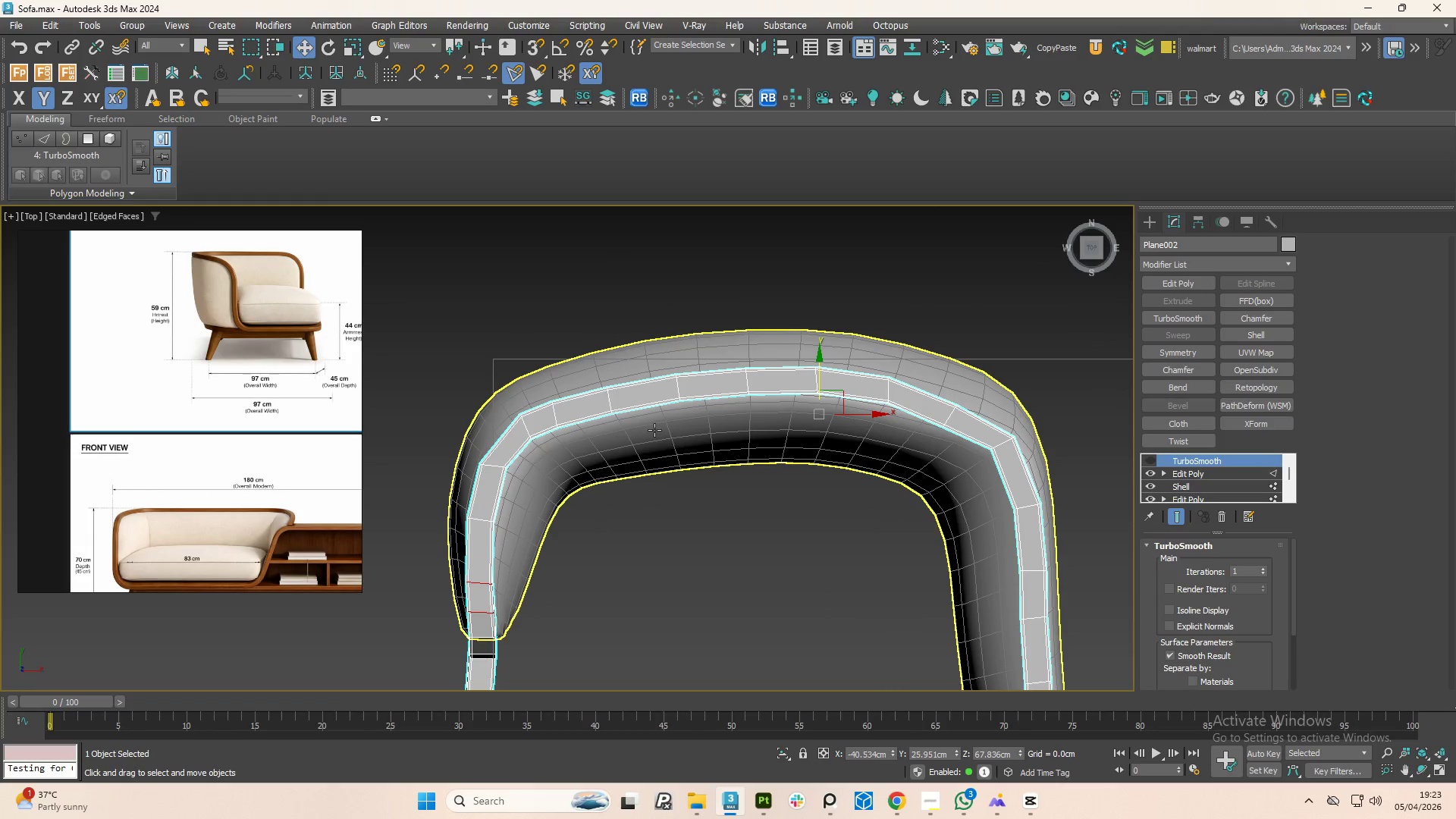 
key(1)
 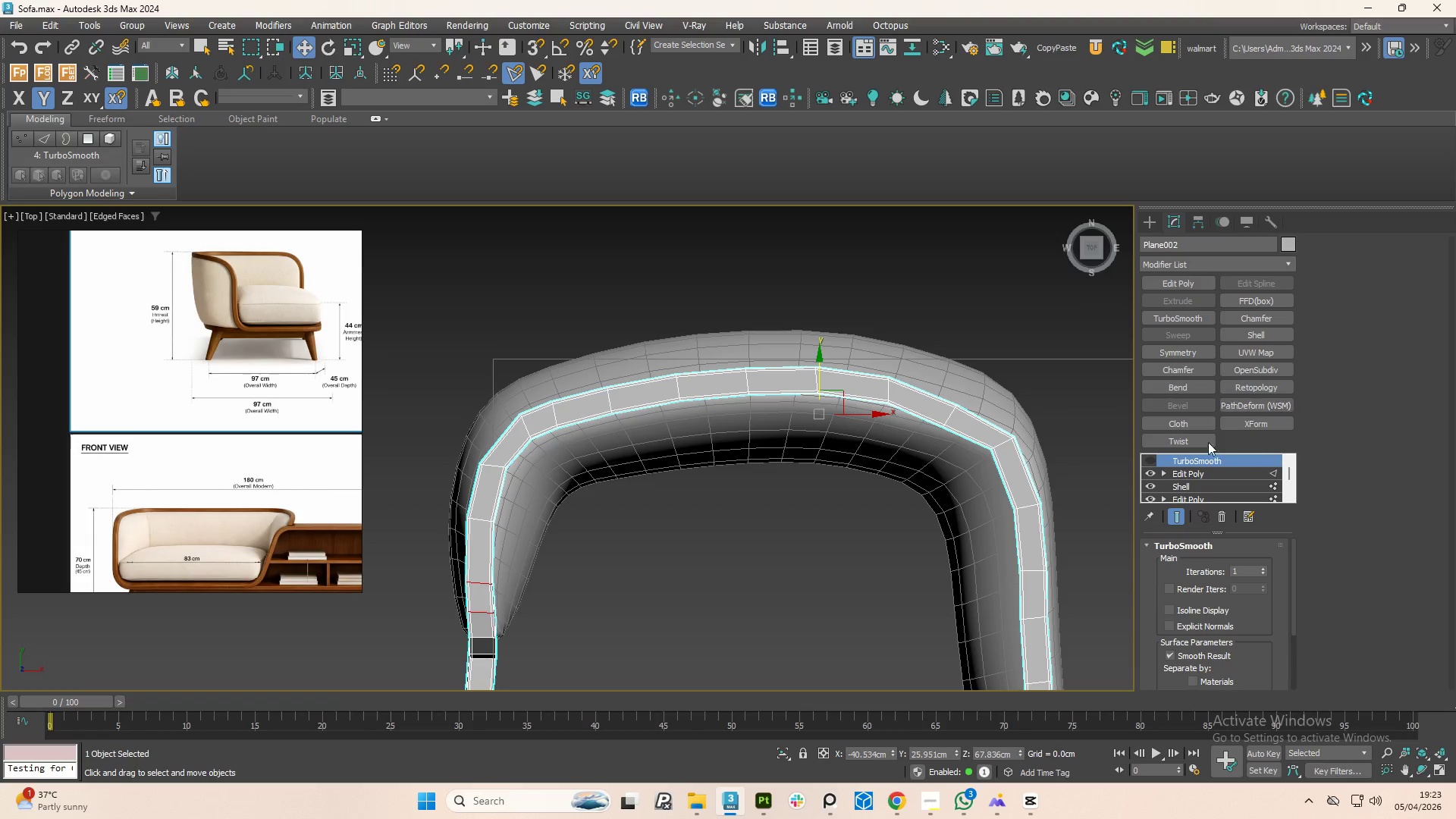 
left_click([1189, 470])
 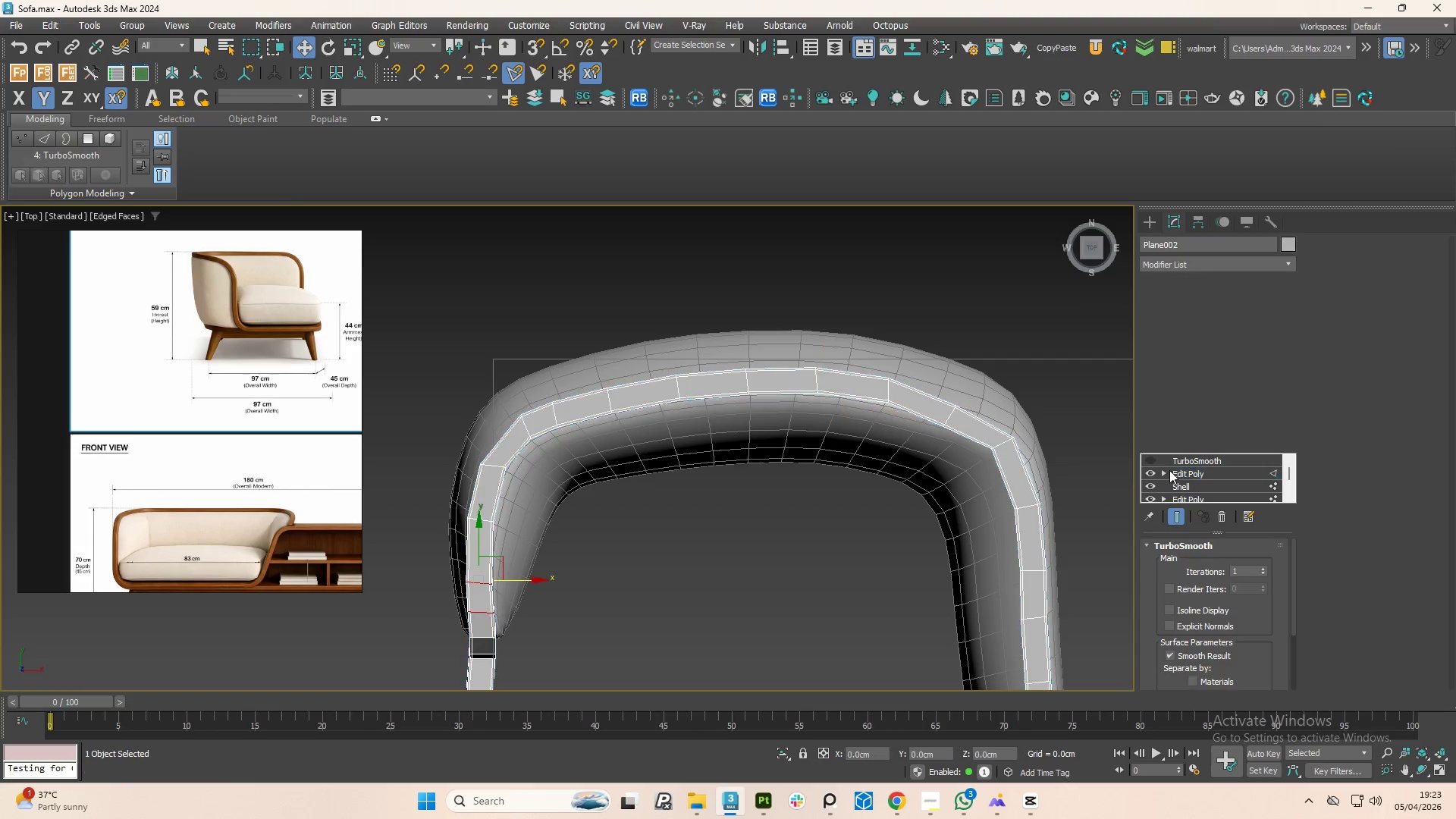 
key(1)
 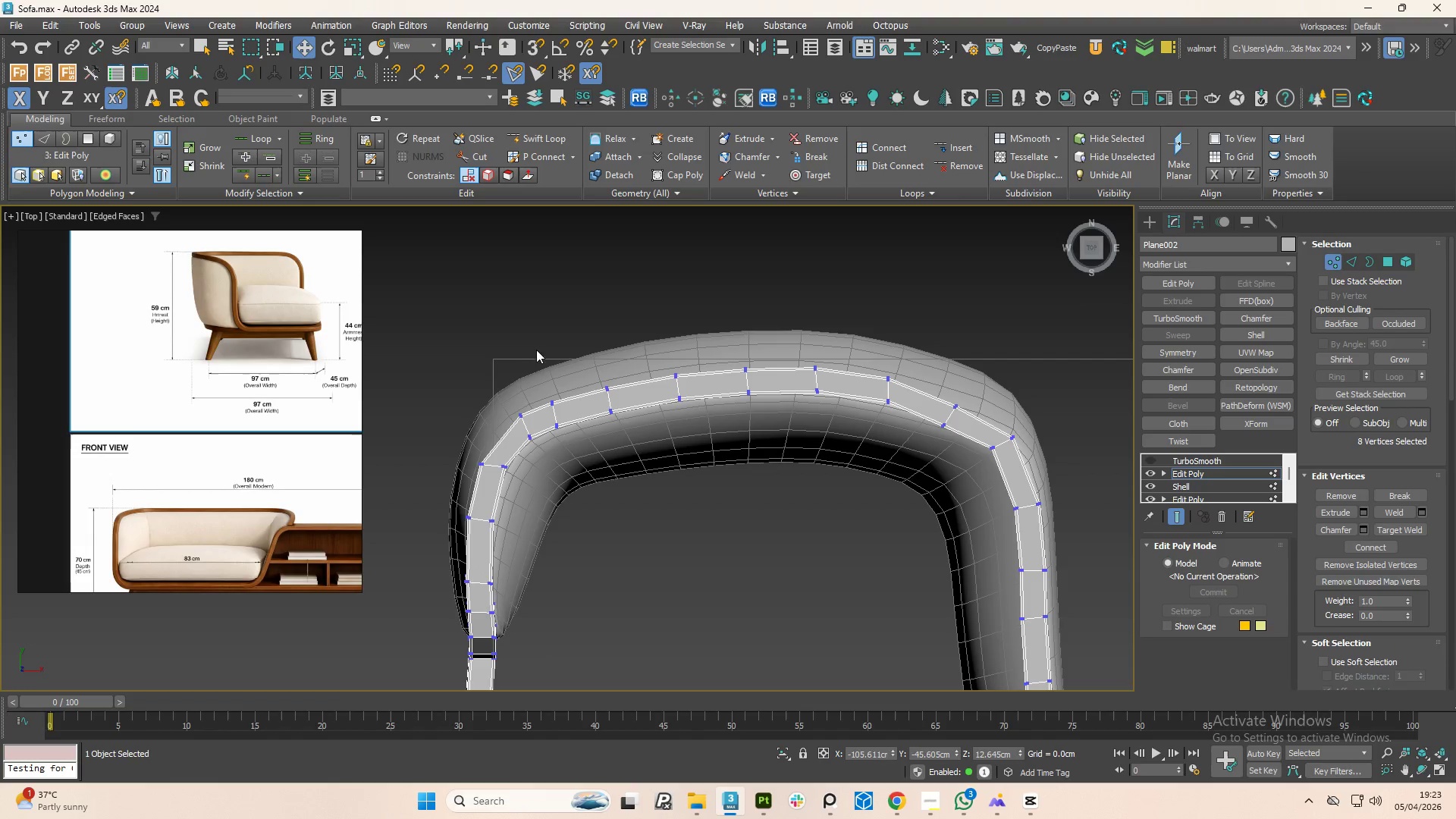 
left_click_drag(start_coordinate=[563, 347], to_coordinate=[632, 400])
 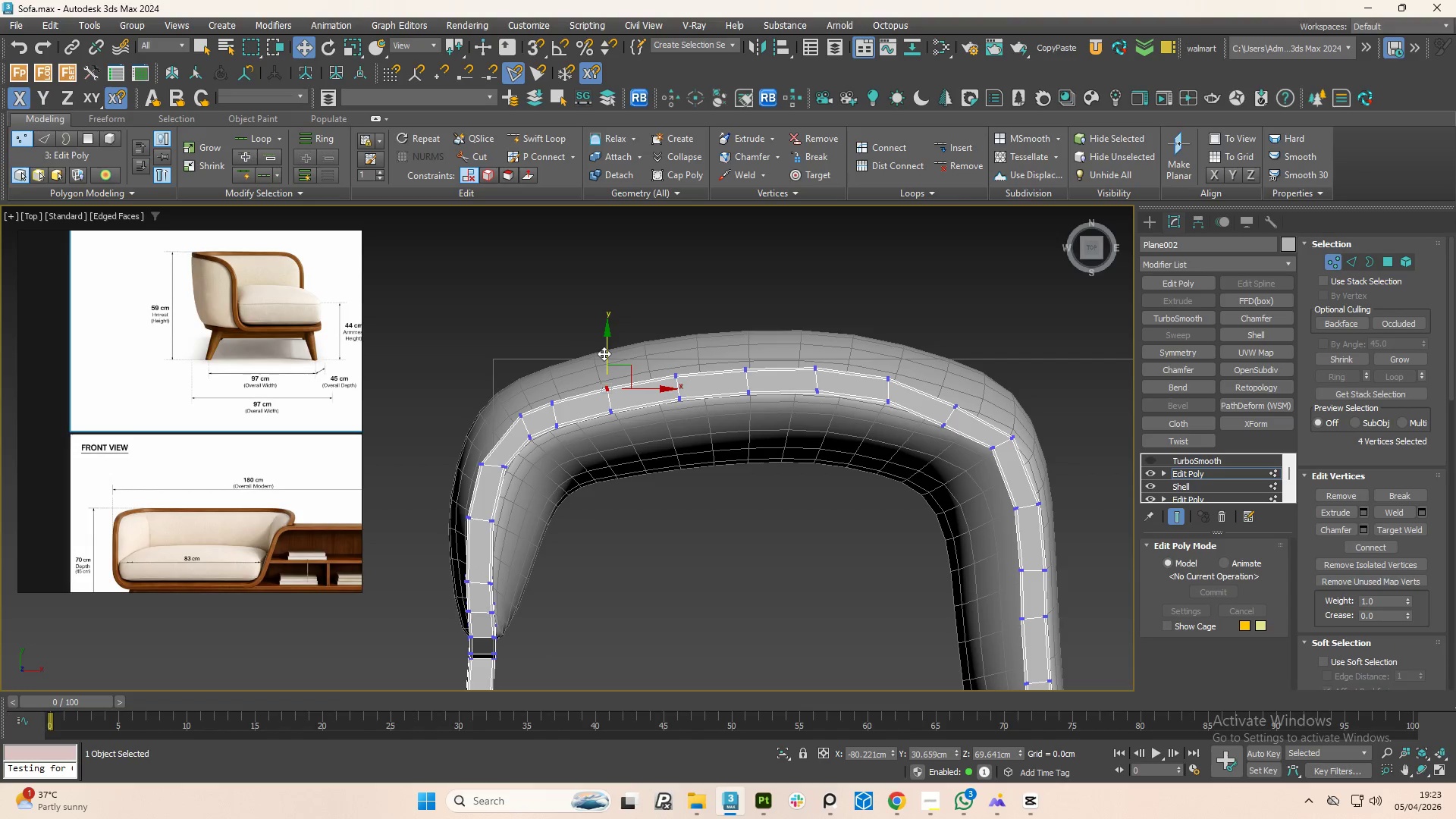 
left_click_drag(start_coordinate=[604, 353], to_coordinate=[607, 360])
 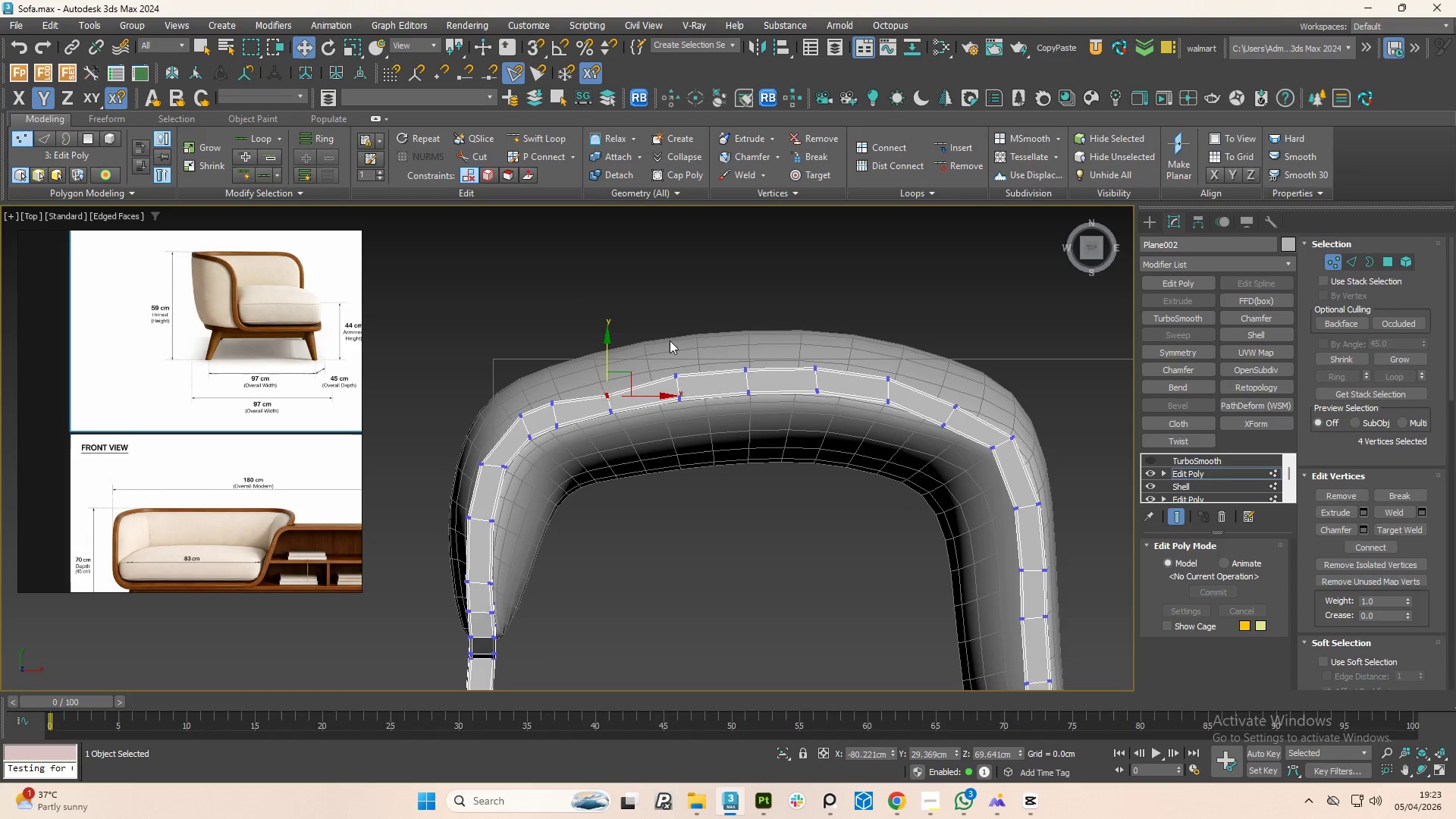 
left_click_drag(start_coordinate=[661, 345], to_coordinate=[708, 386])
 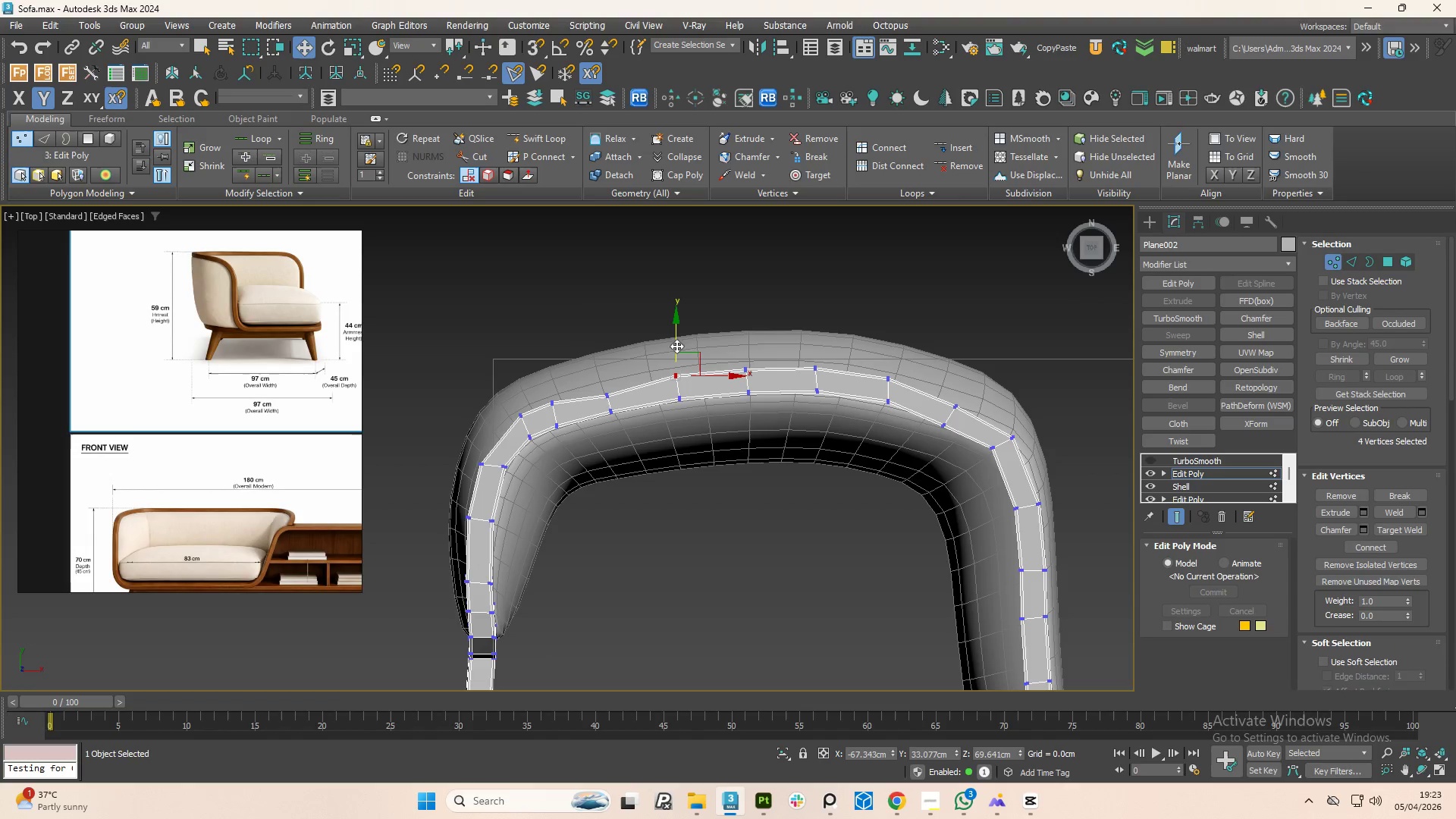 
left_click_drag(start_coordinate=[676, 342], to_coordinate=[682, 349])
 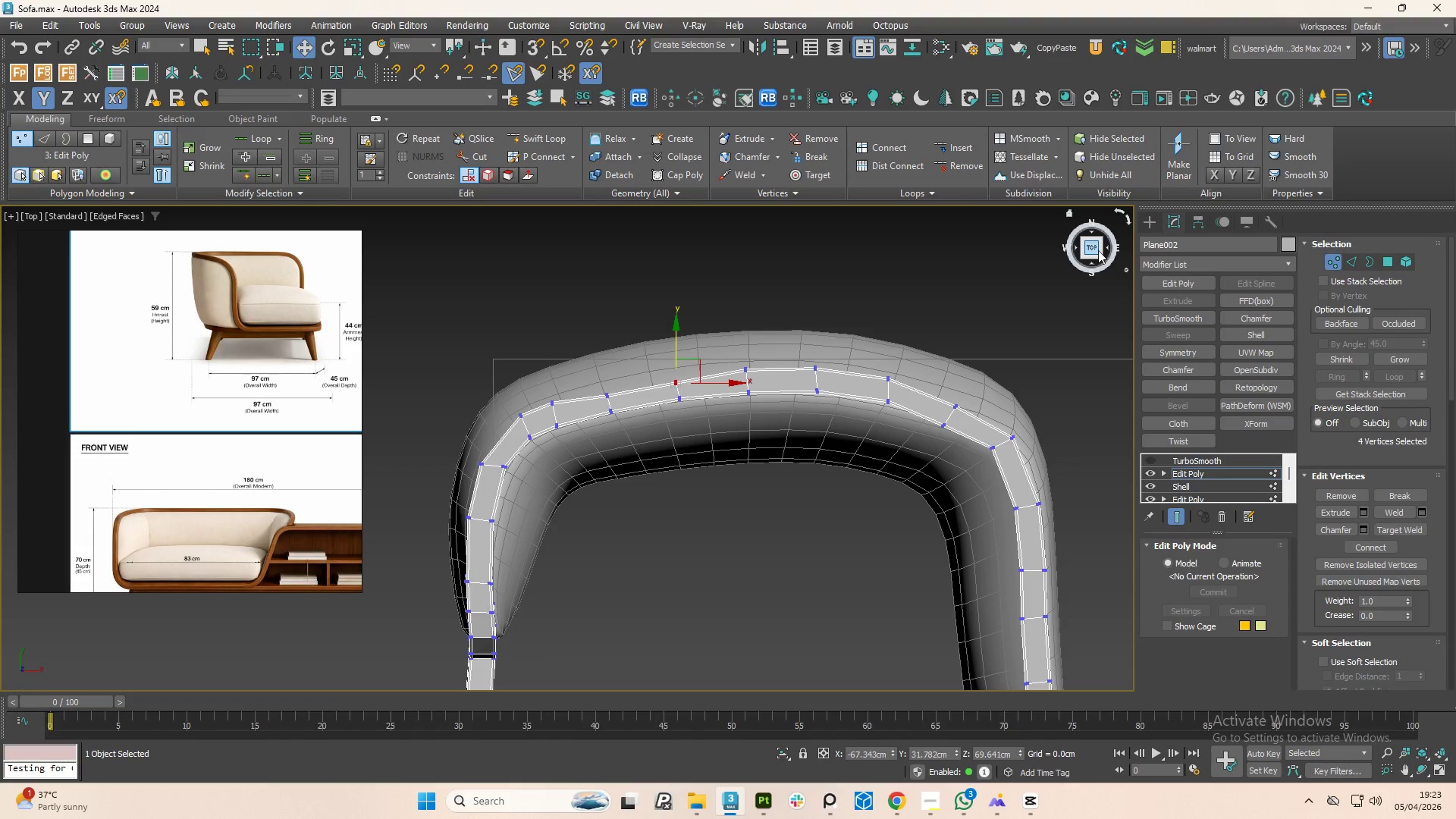 
left_click([1090, 245])
 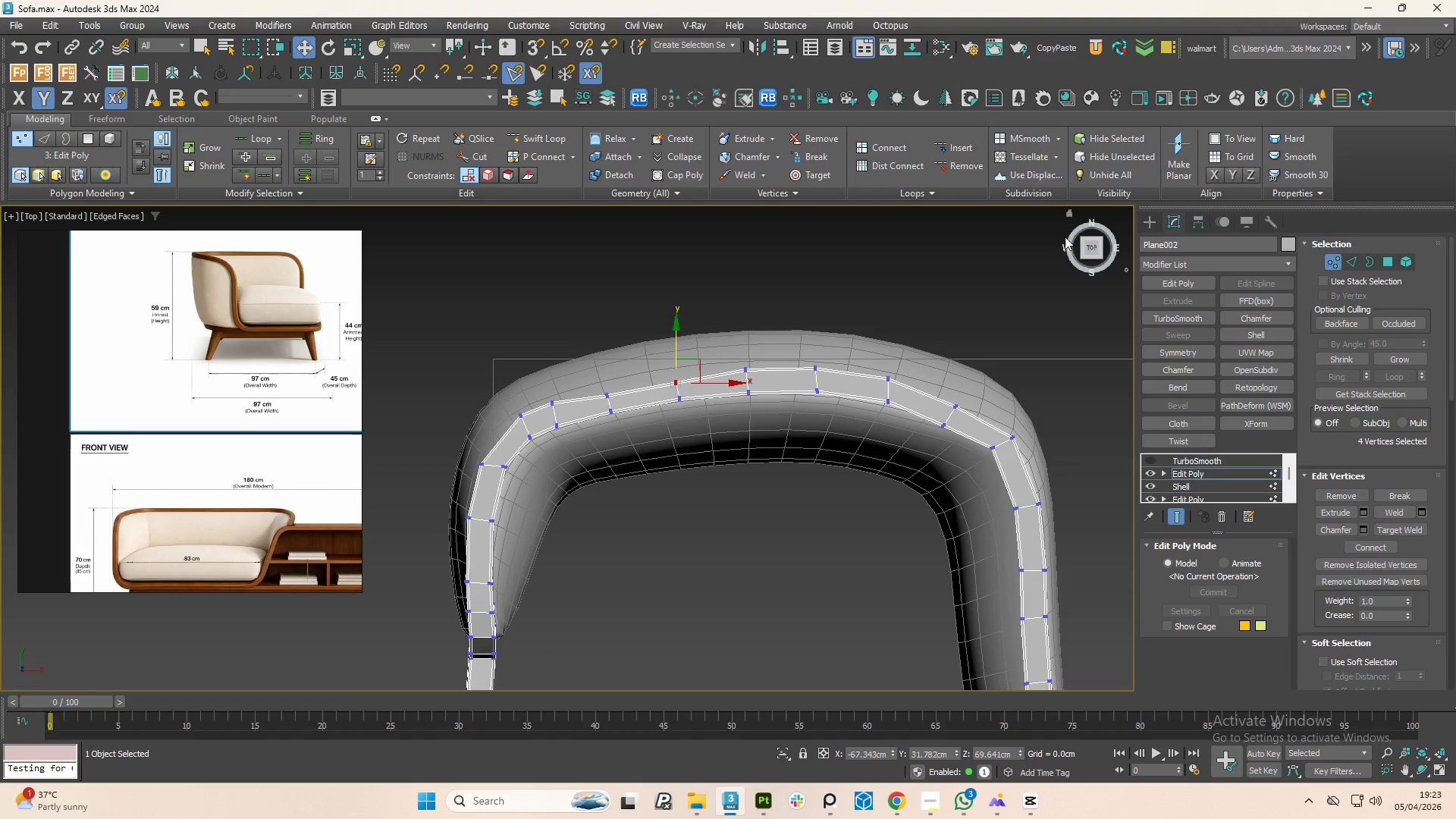 
left_click([1095, 247])
 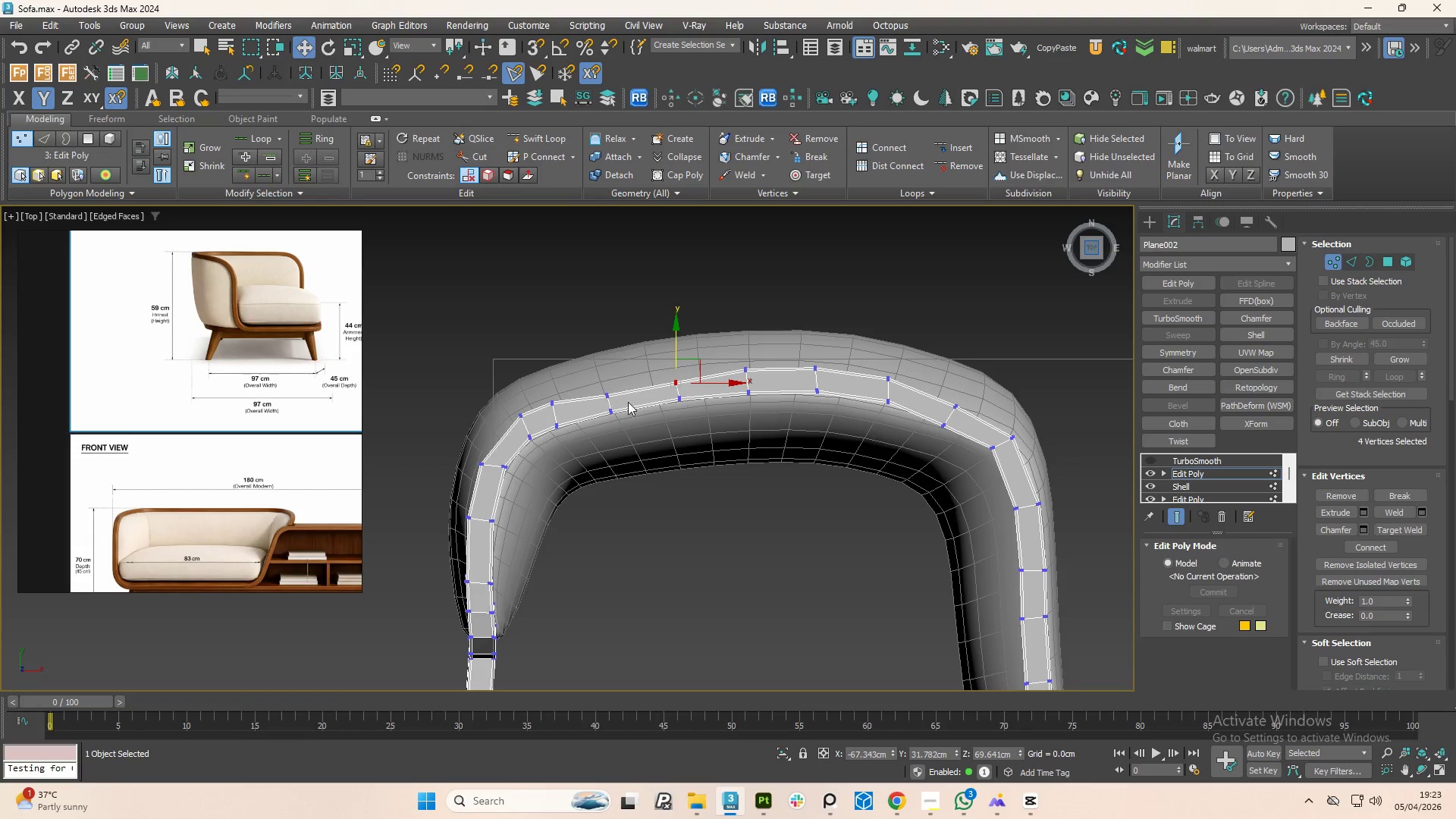 
scroll: coordinate [666, 397], scroll_direction: up, amount: 3.0
 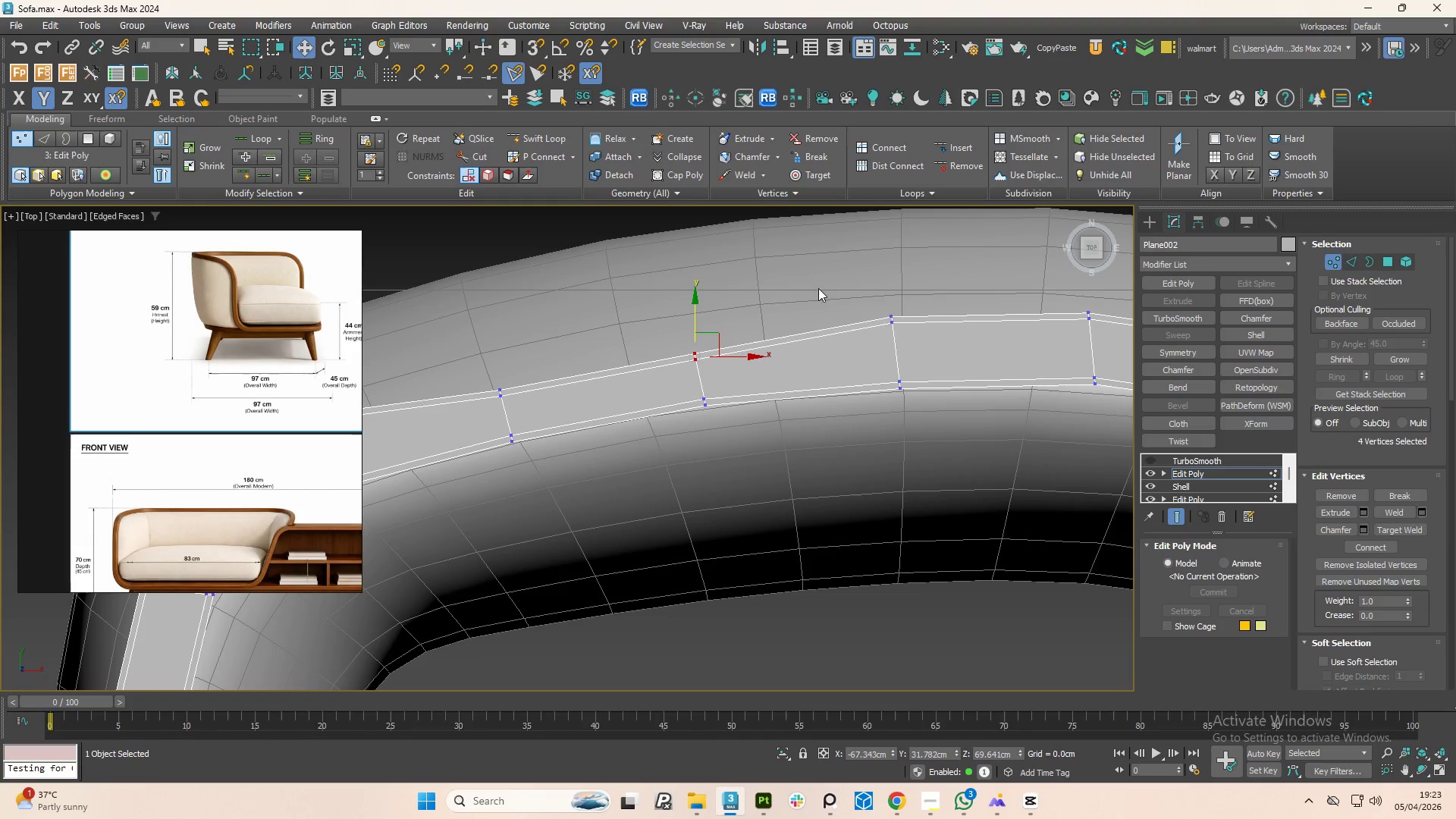 
left_click_drag(start_coordinate=[839, 284], to_coordinate=[939, 358])
 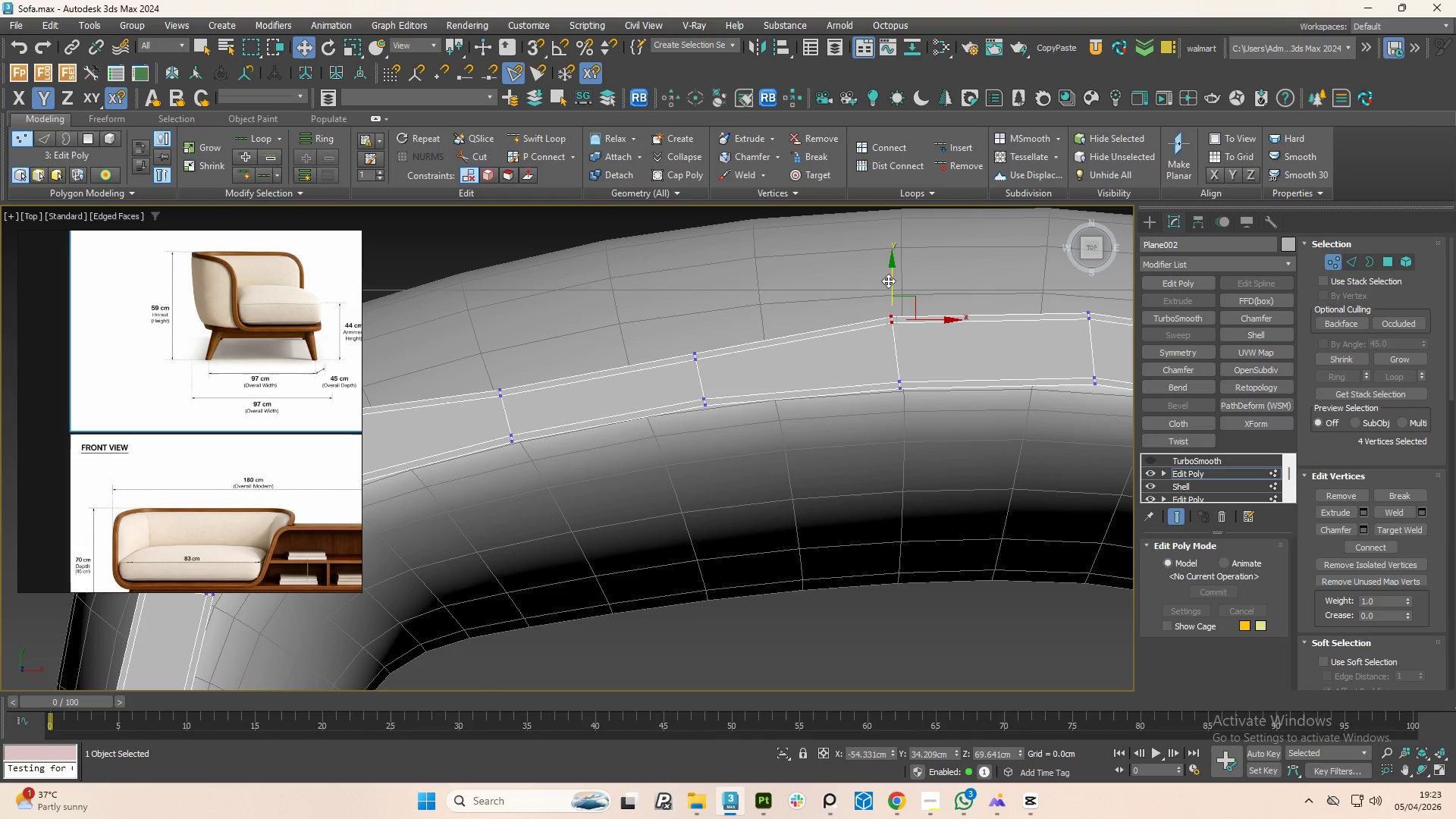 
left_click_drag(start_coordinate=[893, 275], to_coordinate=[904, 291])
 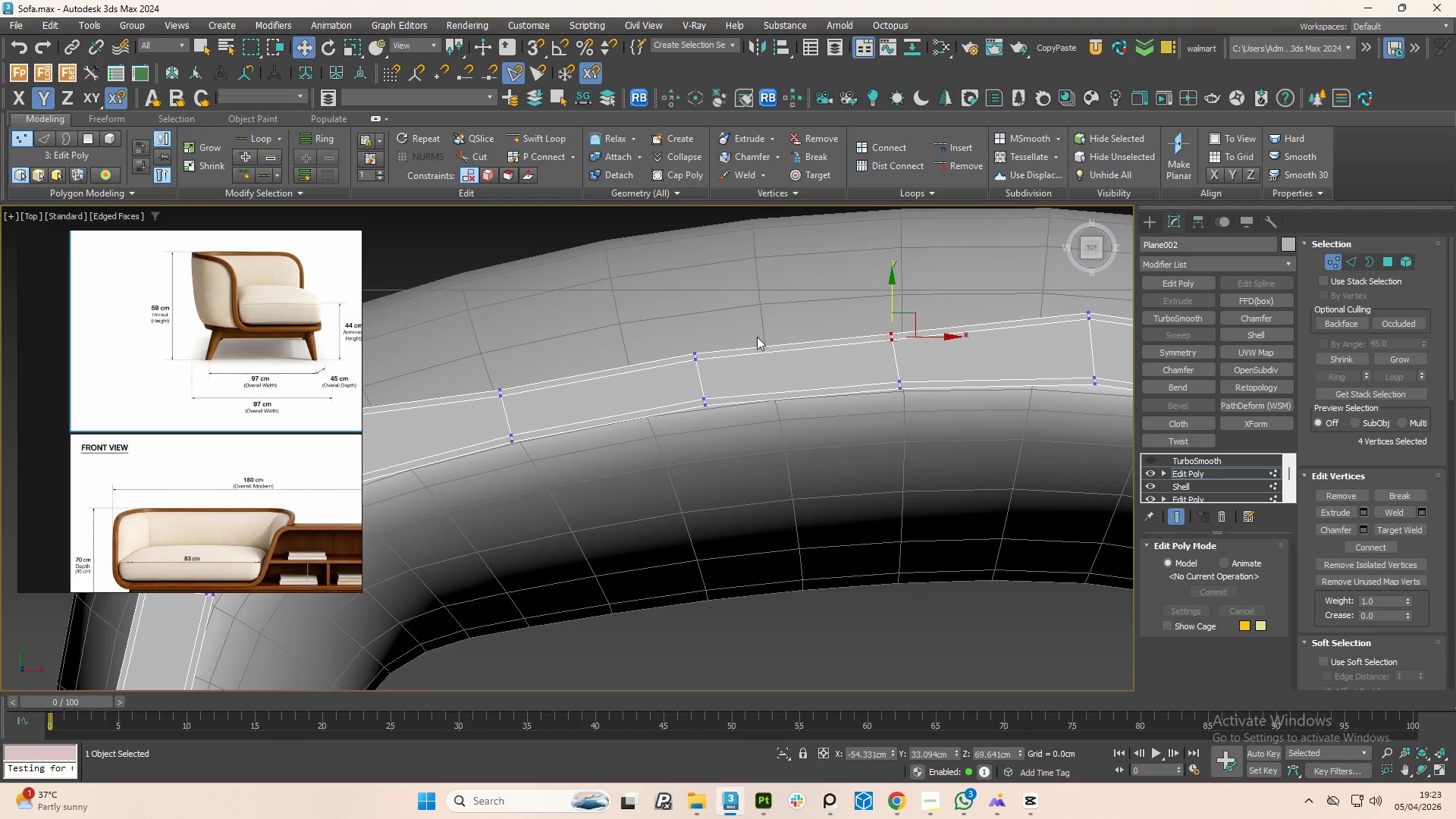 
left_click_drag(start_coordinate=[900, 294], to_coordinate=[952, 345])
 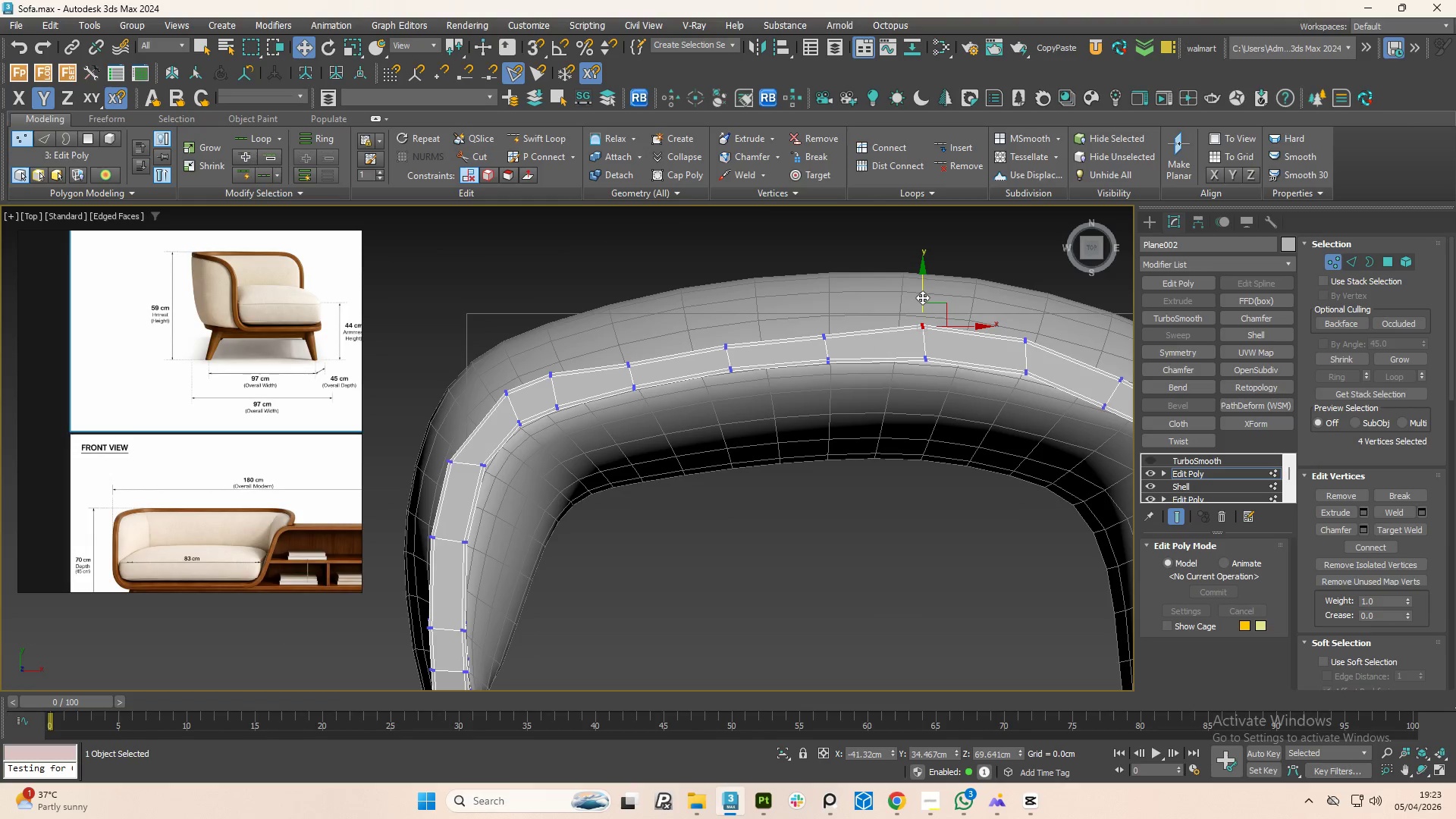 
scroll: coordinate [757, 337], scroll_direction: down, amount: 2.0
 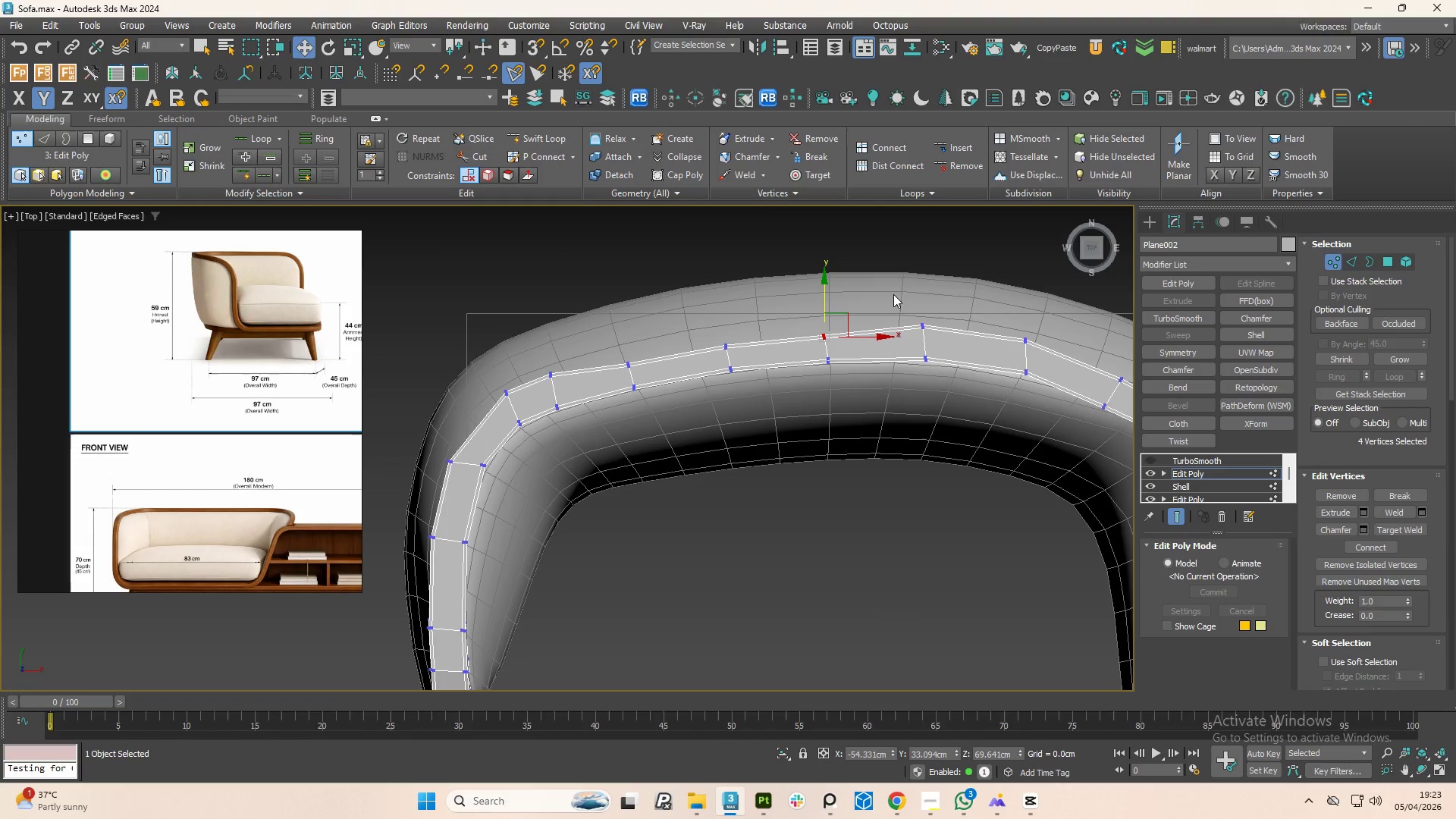 
left_click_drag(start_coordinate=[922, 297], to_coordinate=[933, 306])
 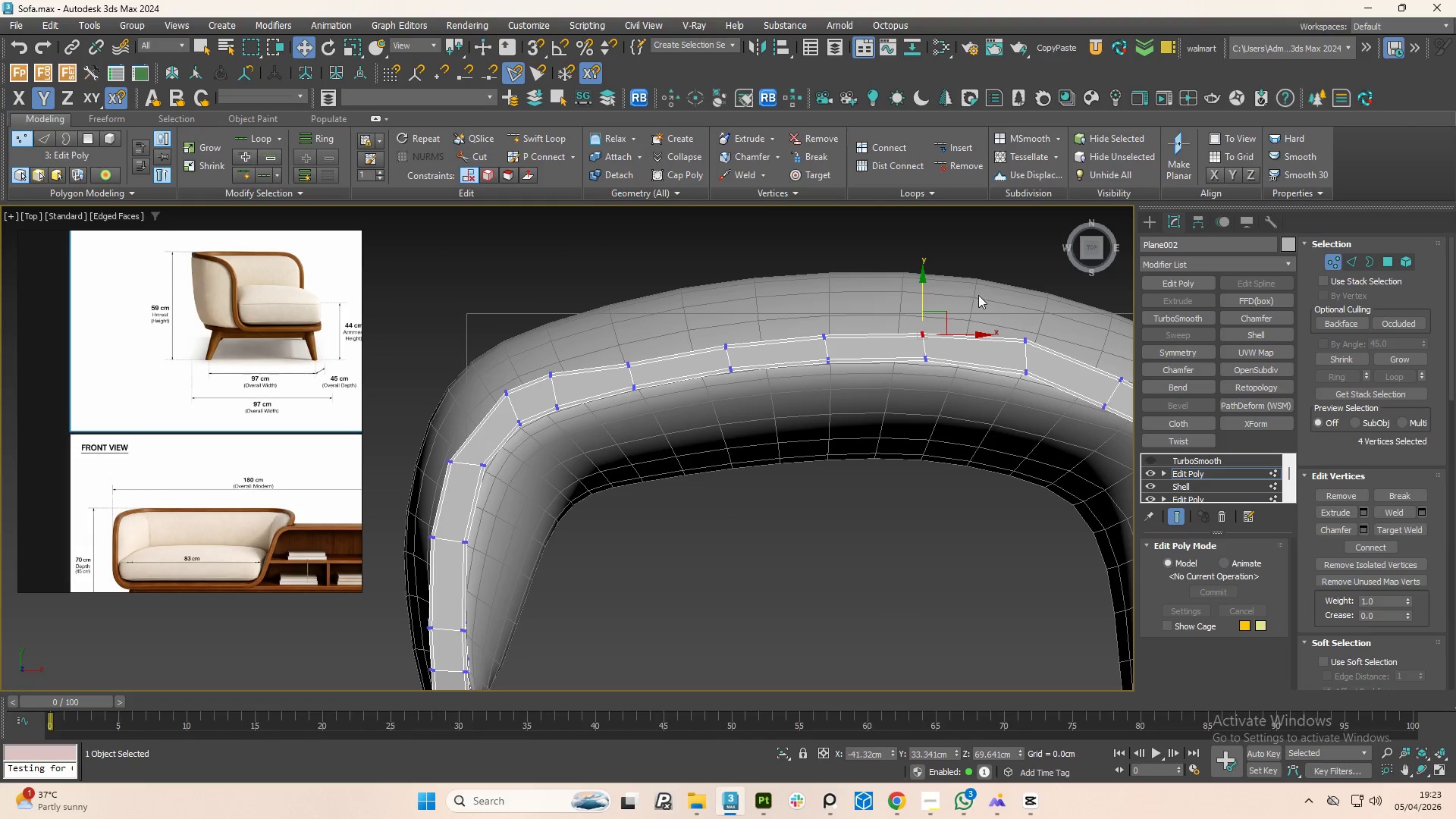 
left_click_drag(start_coordinate=[984, 295], to_coordinate=[1047, 348])
 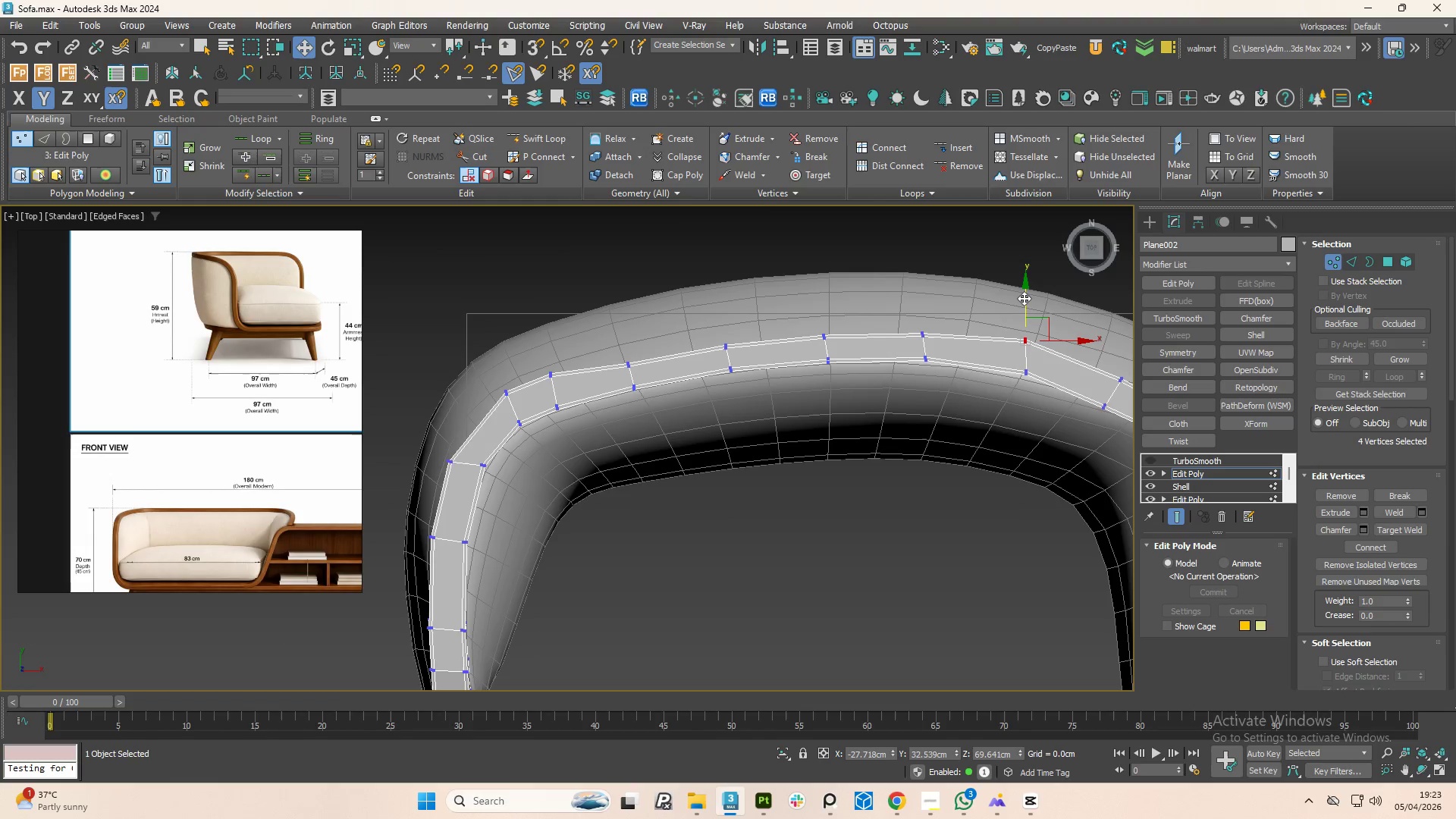 
left_click_drag(start_coordinate=[1024, 297], to_coordinate=[1025, 306])
 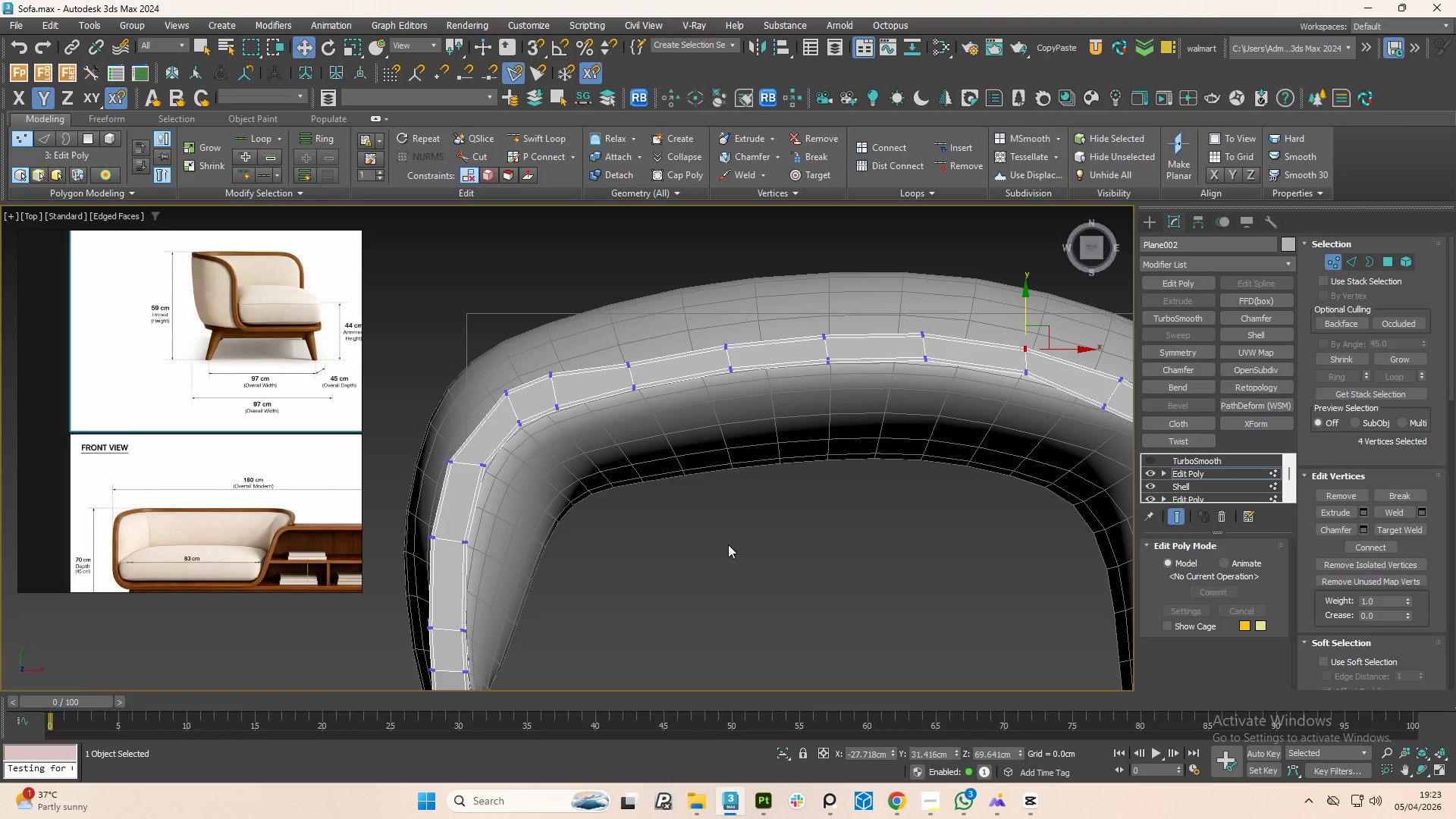 
hold_key(key=AltLeft, duration=1.5)
 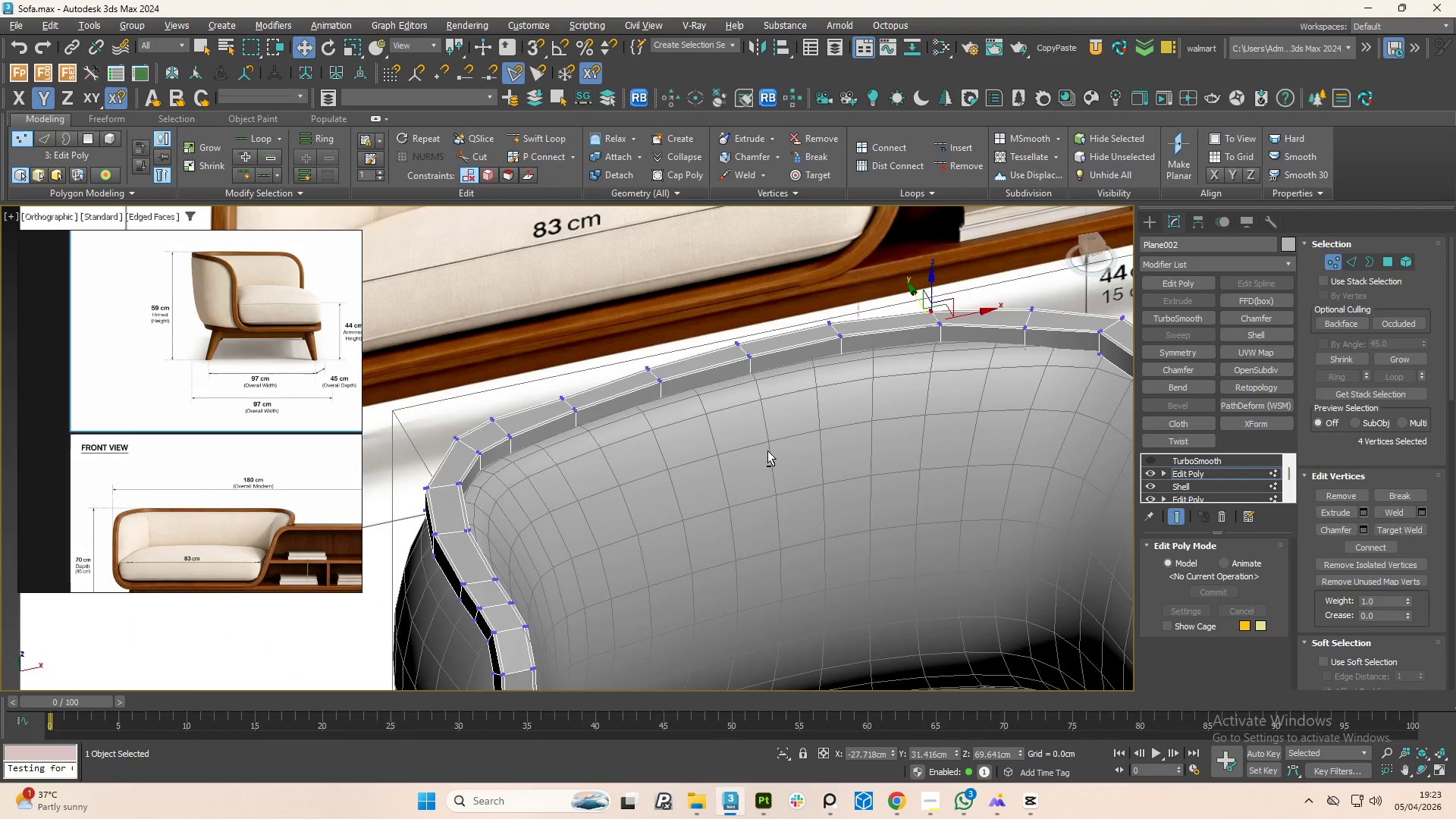 
hold_key(key=AltLeft, duration=1.05)
 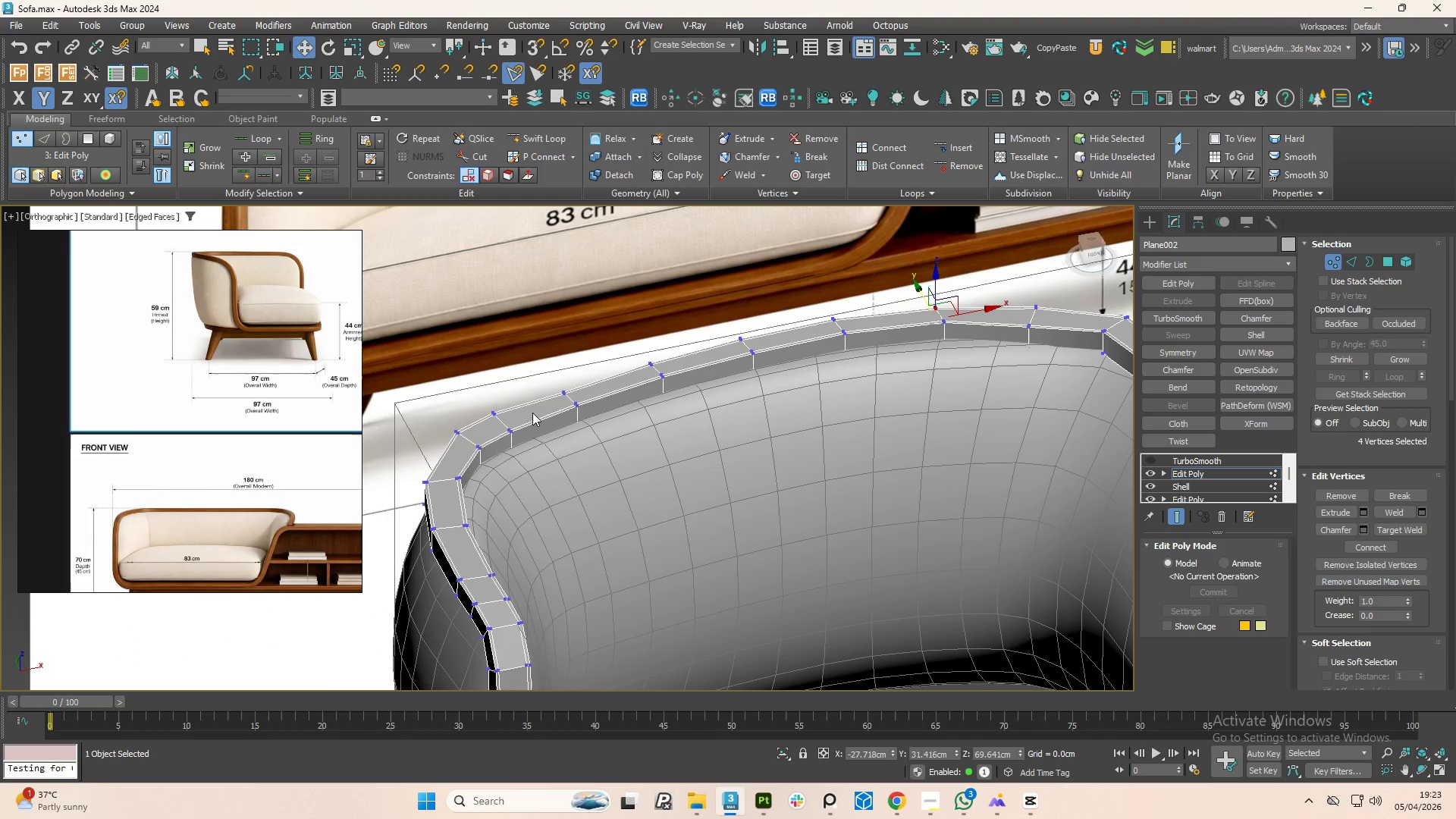 
hold_key(key=AltLeft, duration=0.69)
 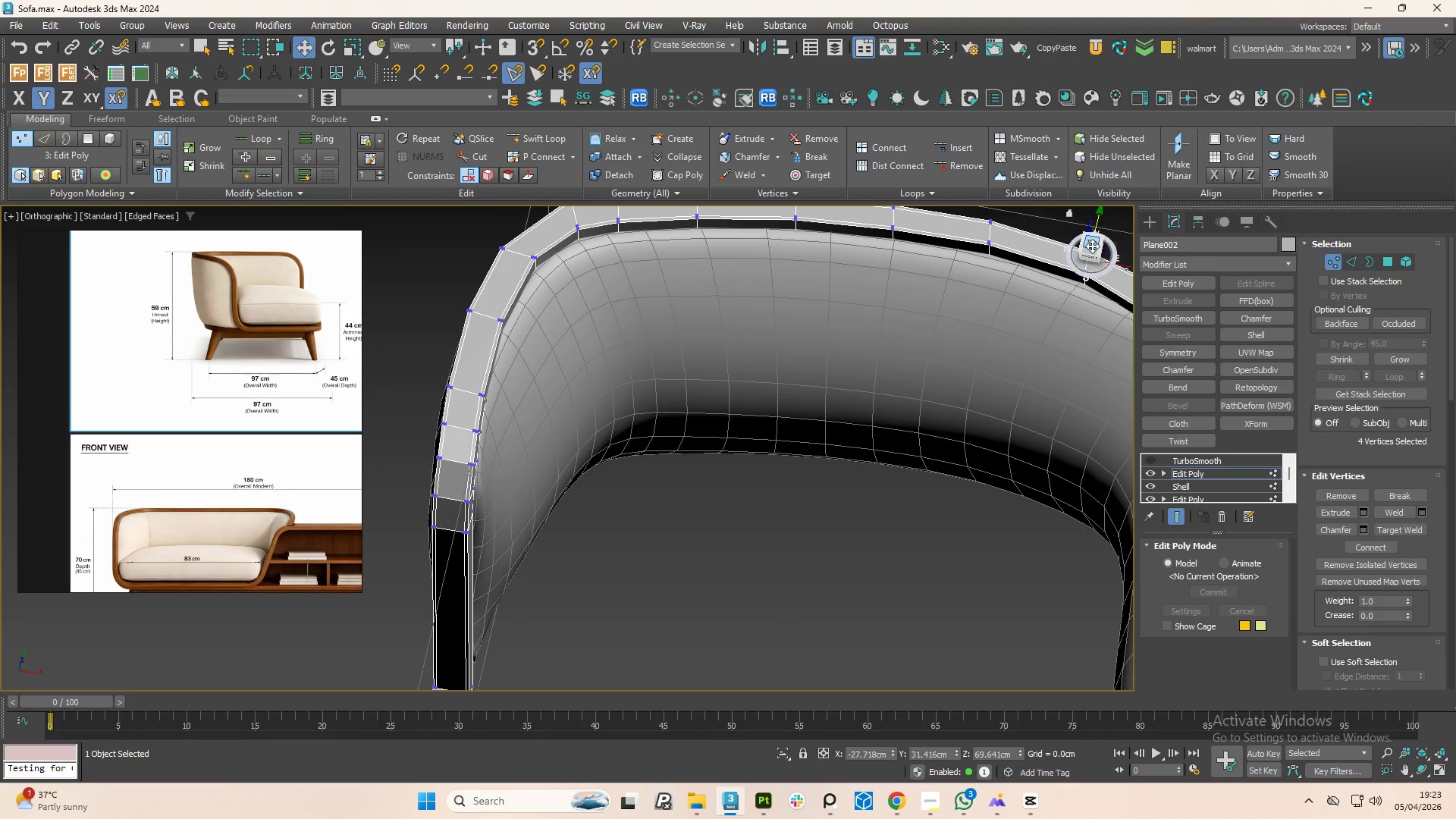 
left_click([1092, 246])
 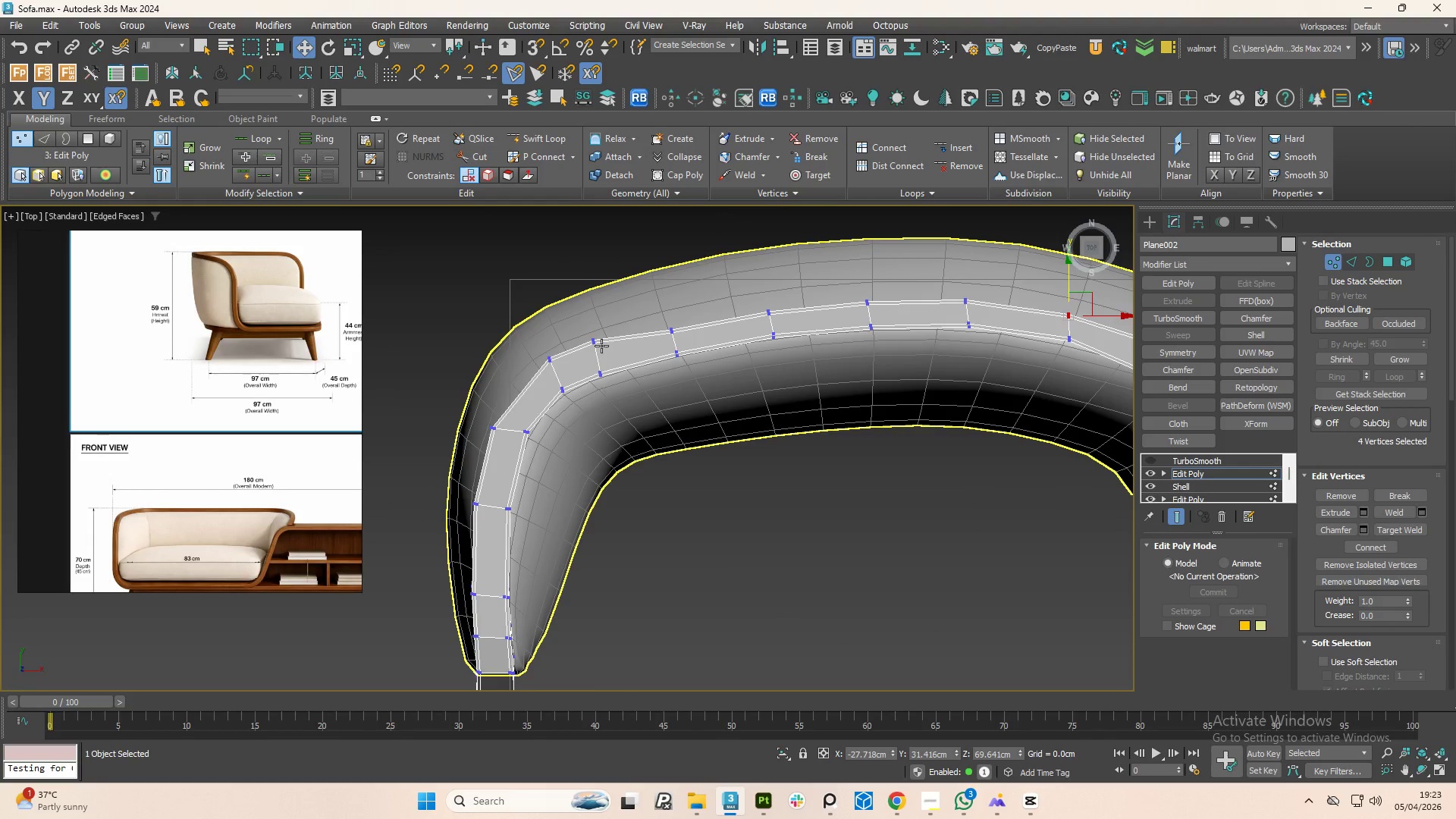 
left_click_drag(start_coordinate=[579, 309], to_coordinate=[611, 359])
 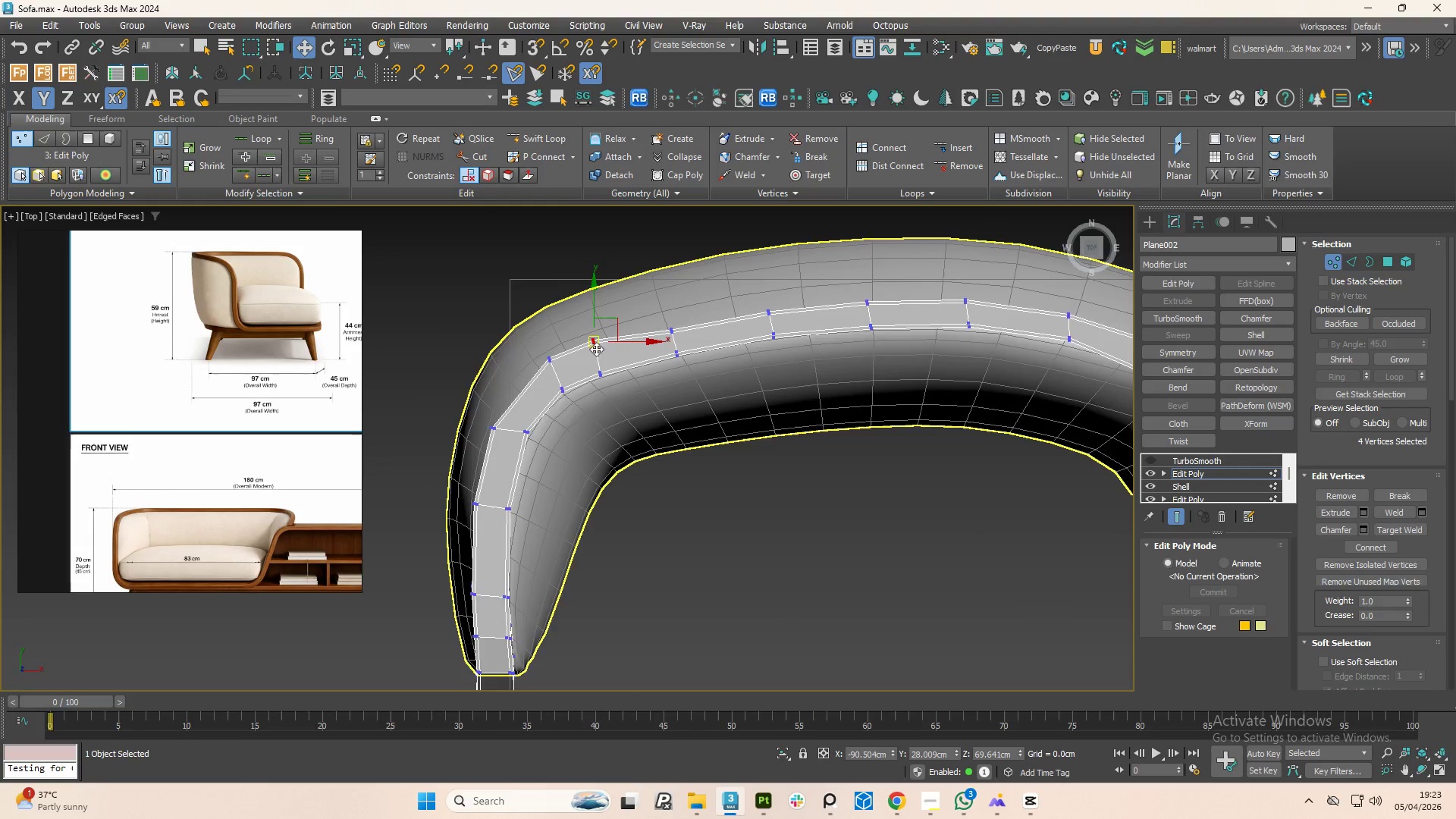 
scroll: coordinate [590, 343], scroll_direction: up, amount: 2.0
 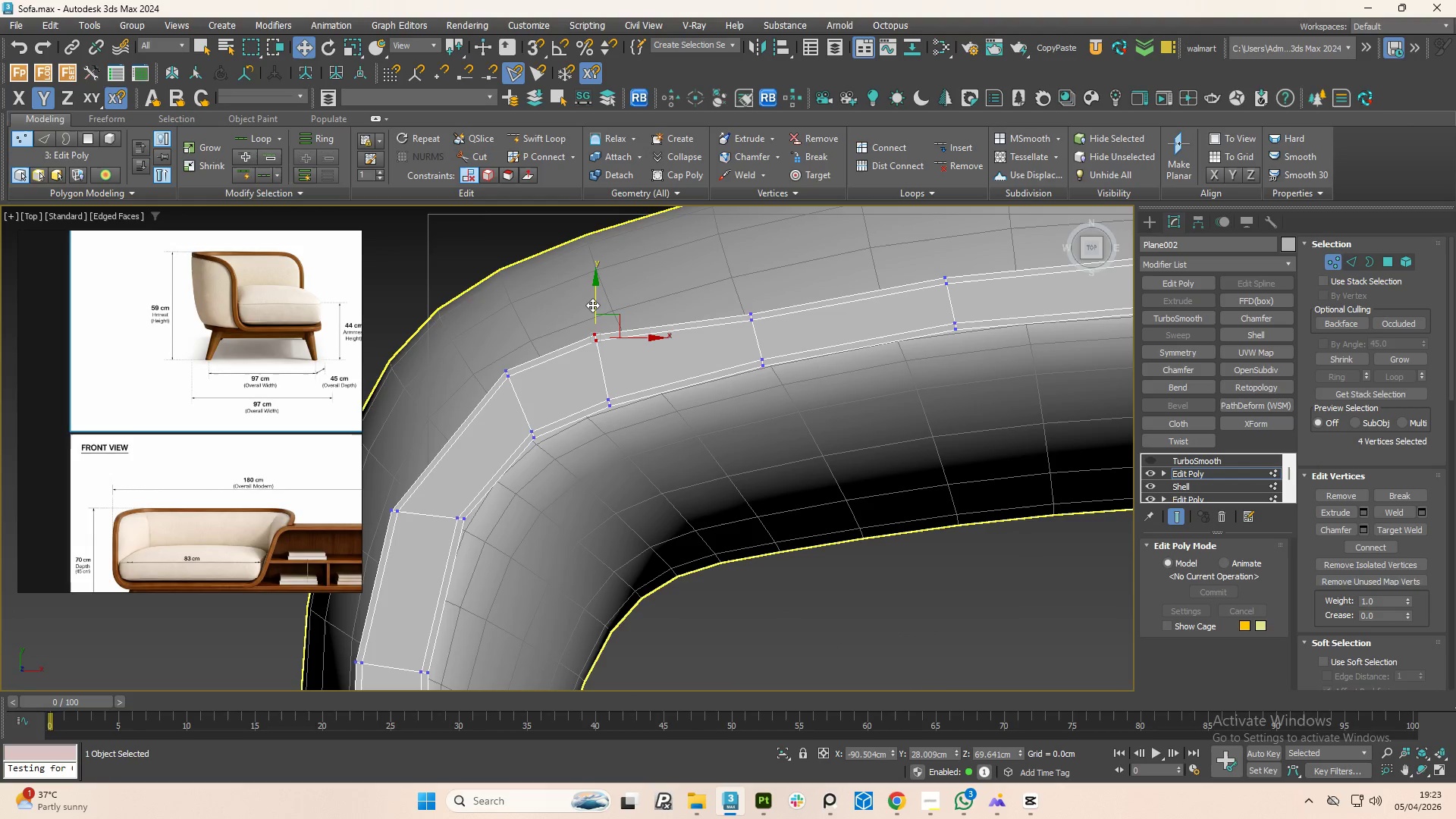 
left_click_drag(start_coordinate=[592, 305], to_coordinate=[606, 330])
 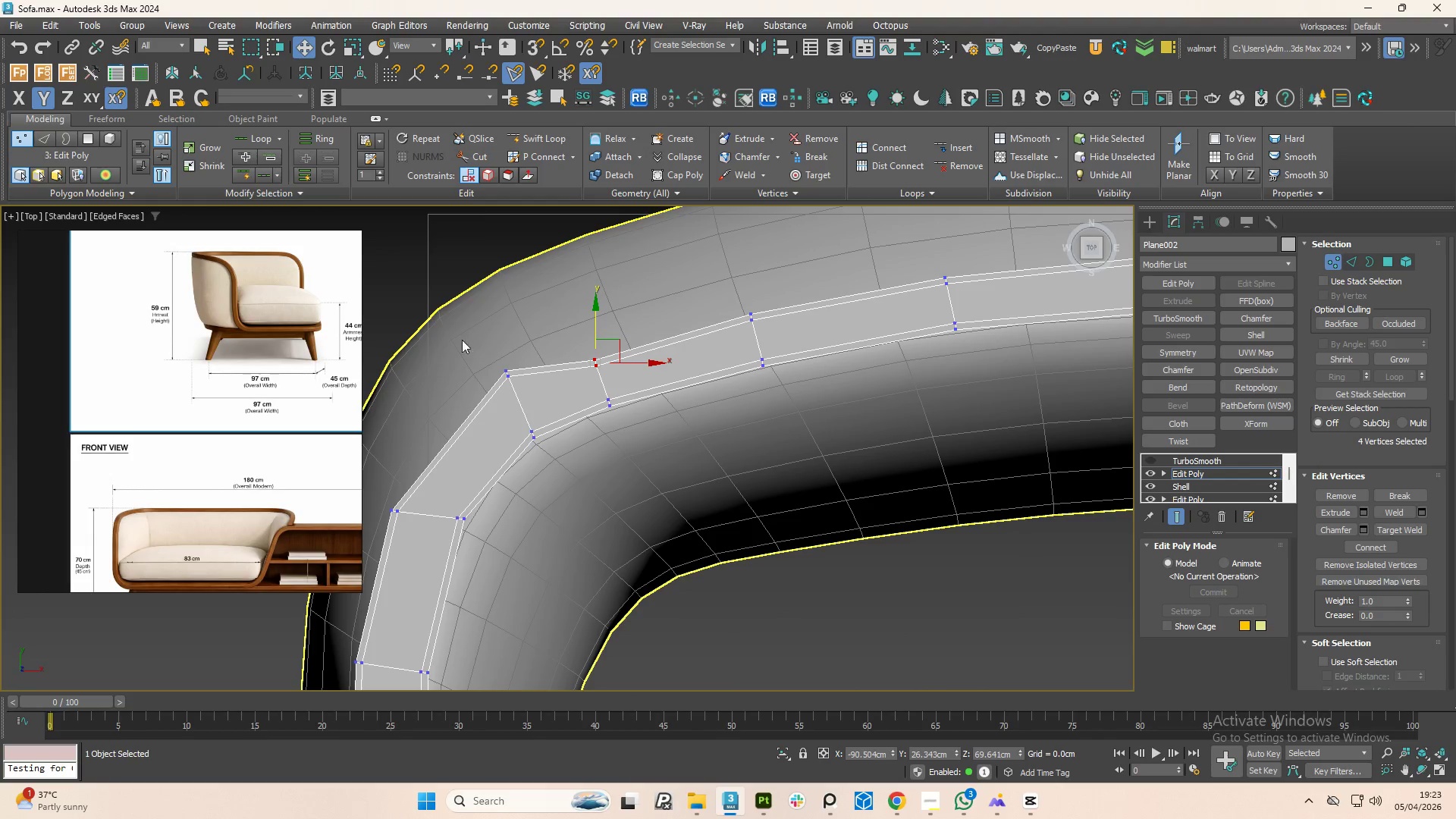 
left_click_drag(start_coordinate=[472, 351], to_coordinate=[532, 405])